 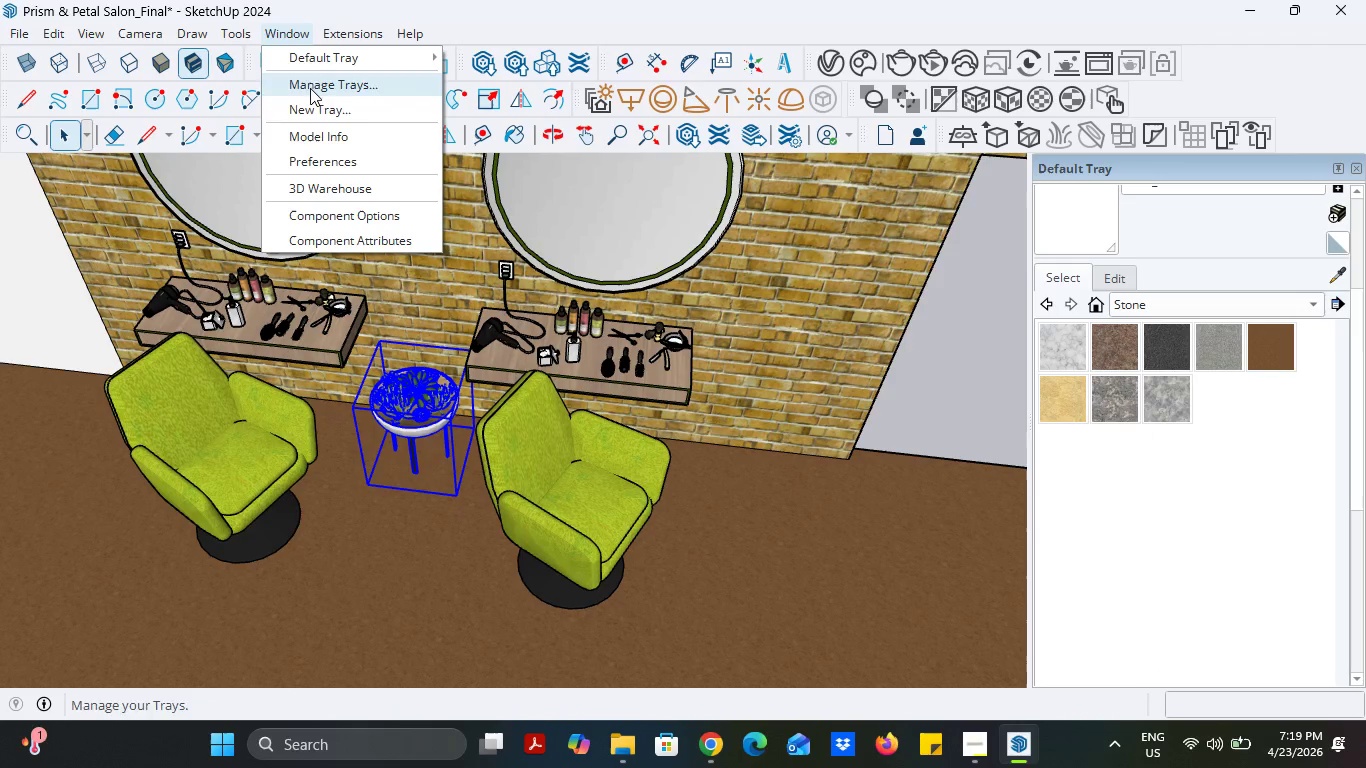 
left_click([368, 192])
 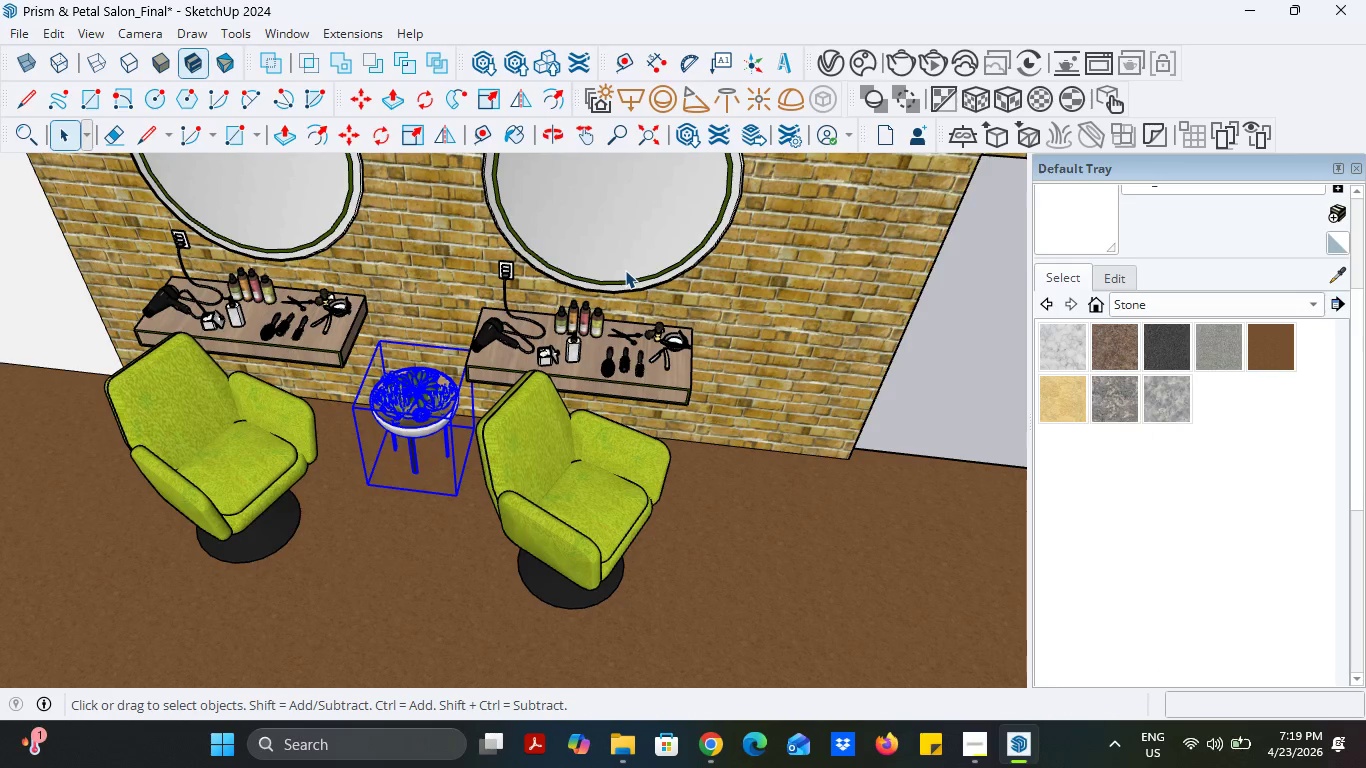 
scroll: coordinate [624, 413], scroll_direction: down, amount: 13.0
 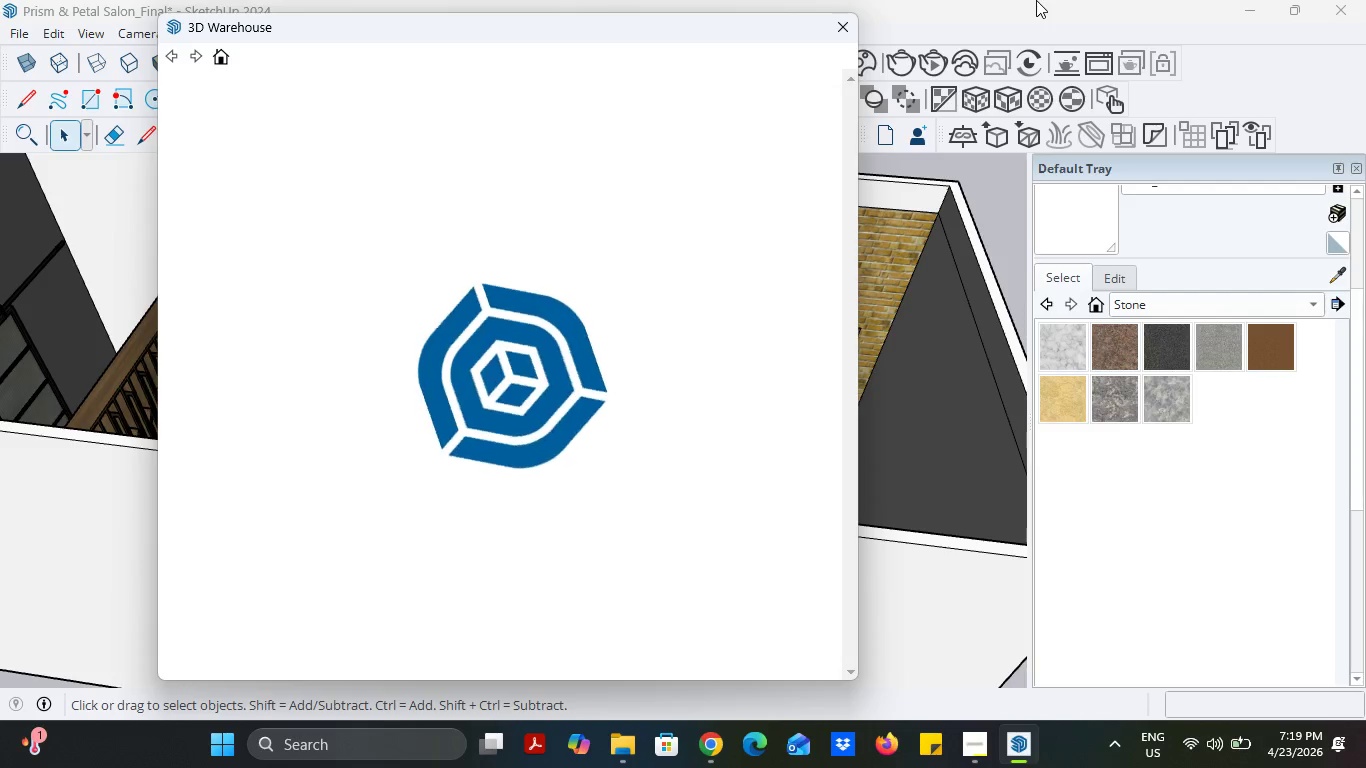 
wait(11.08)
 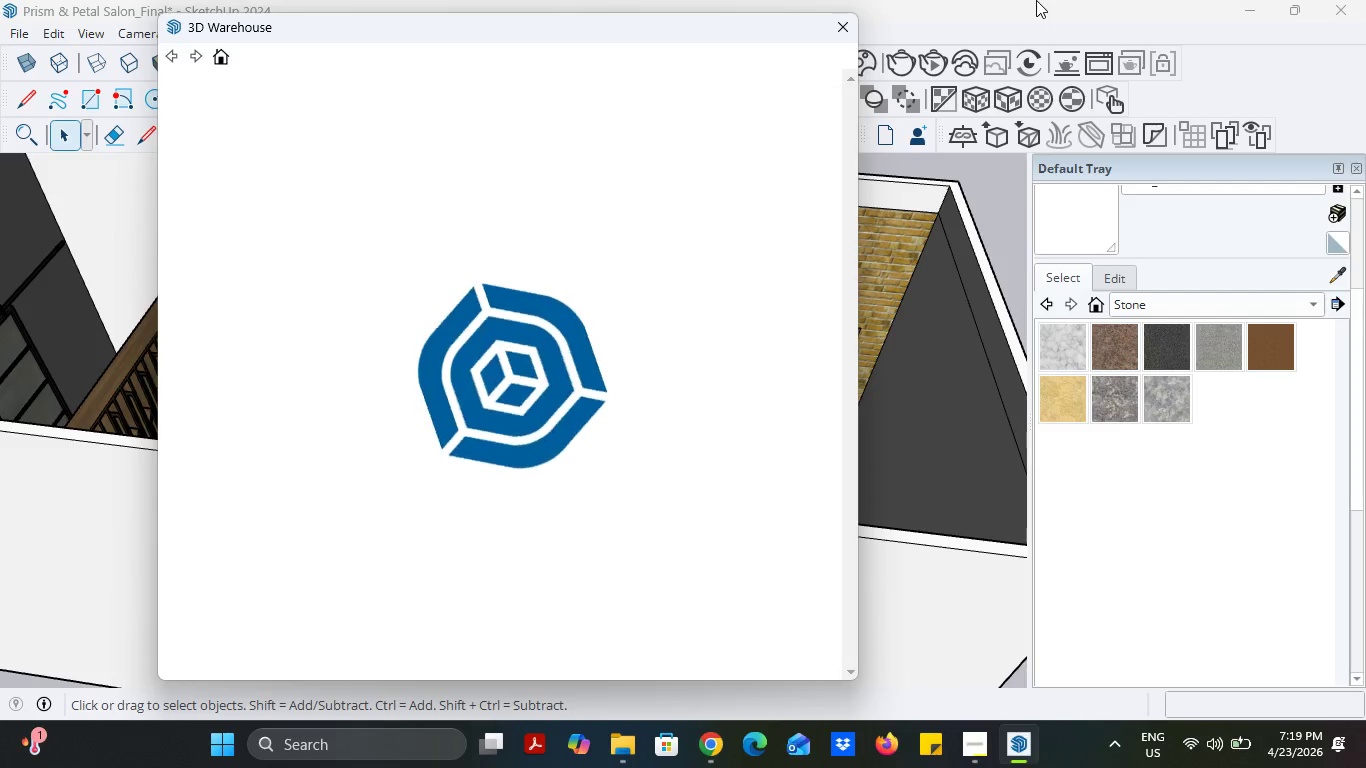 
scroll: coordinate [478, 480], scroll_direction: down, amount: 19.0
 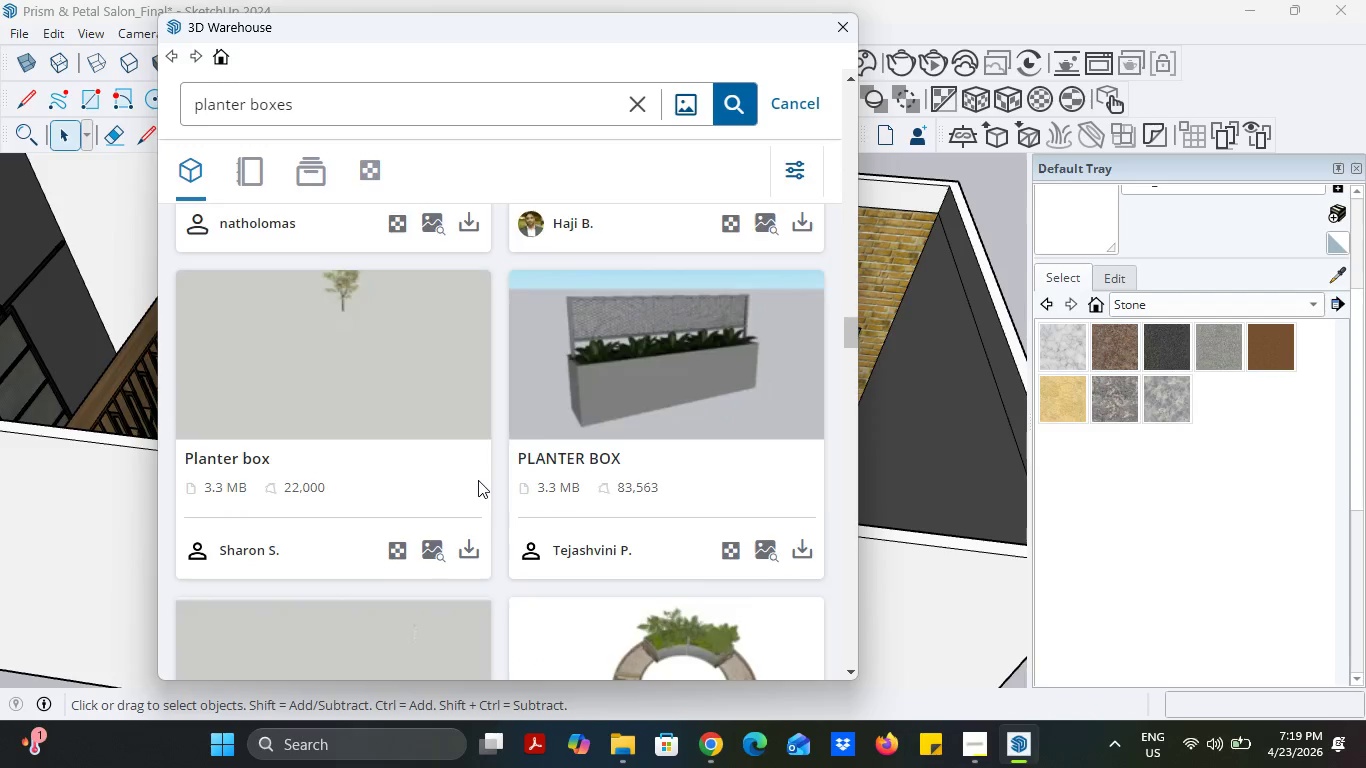 
scroll: coordinate [478, 480], scroll_direction: up, amount: 35.0
 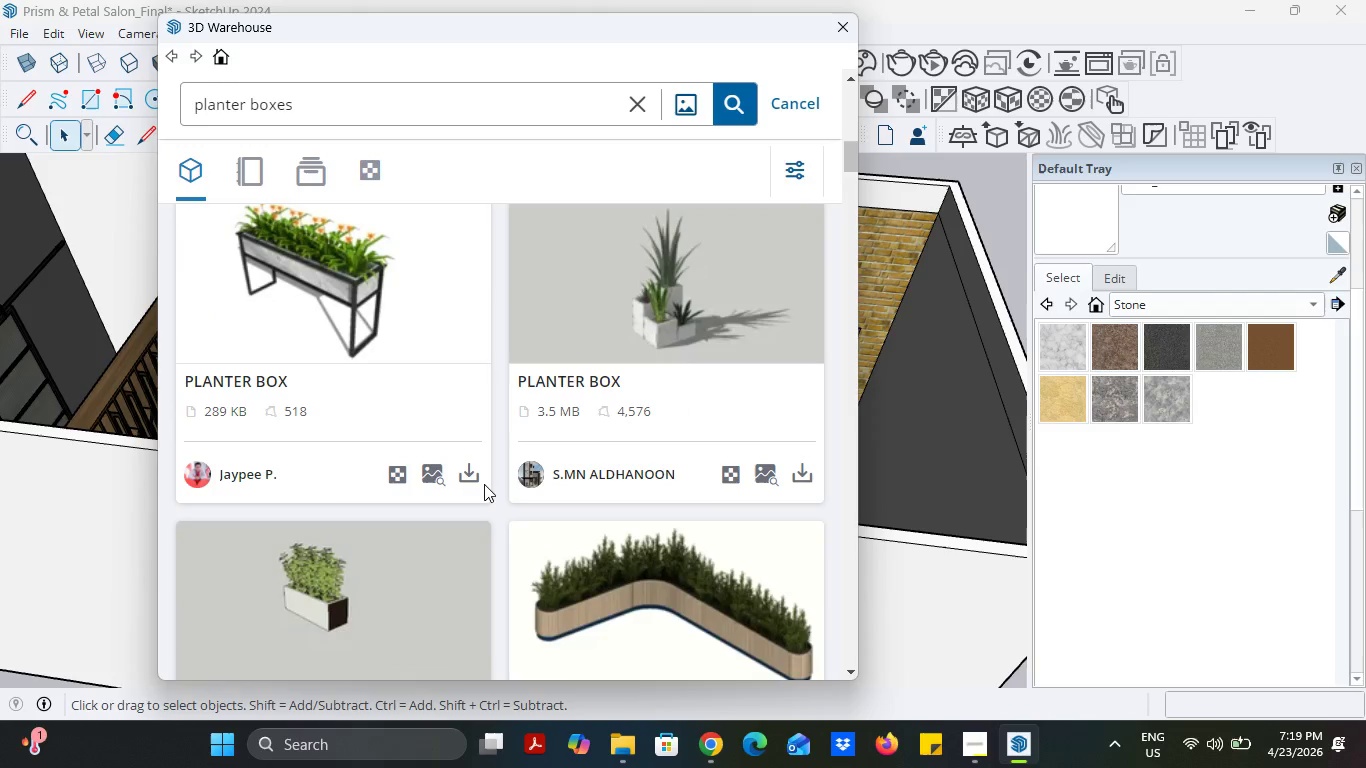 
left_click([475, 472])
 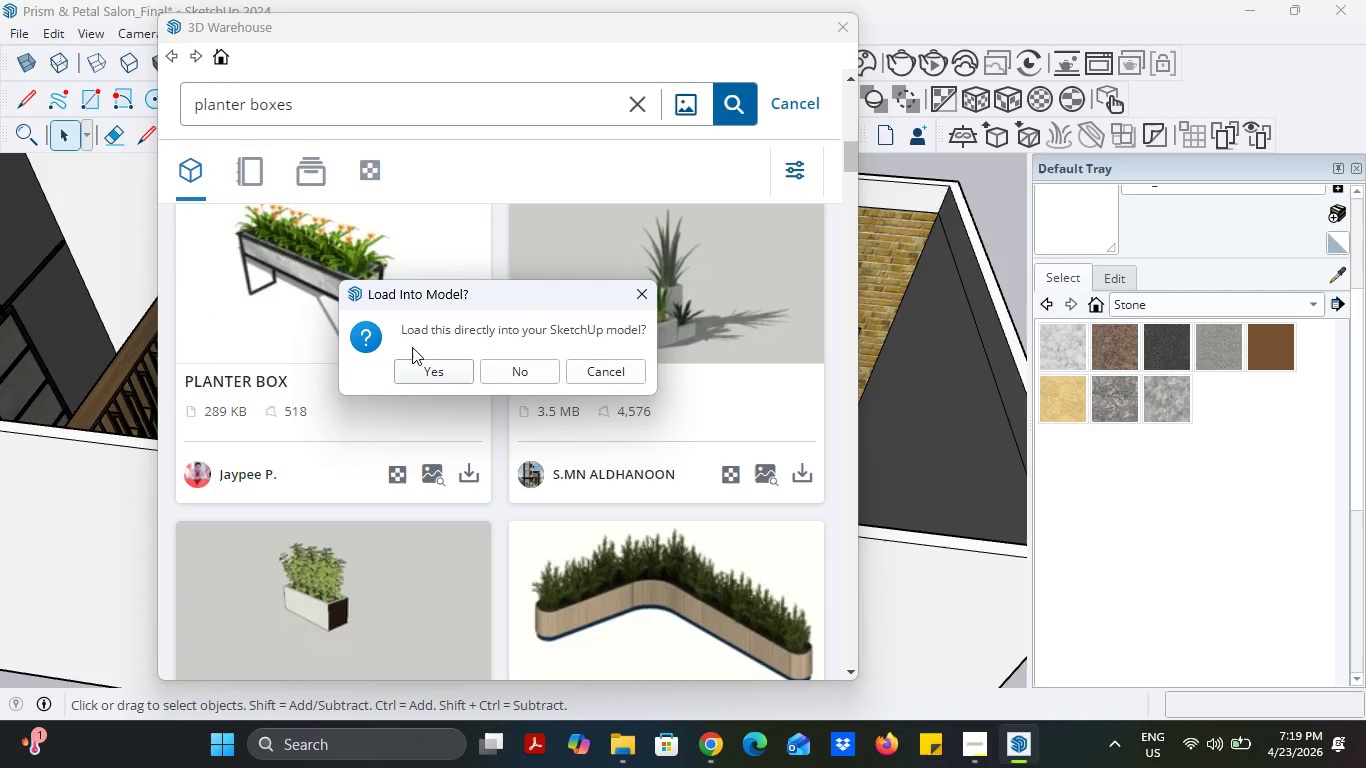 
left_click([413, 364])
 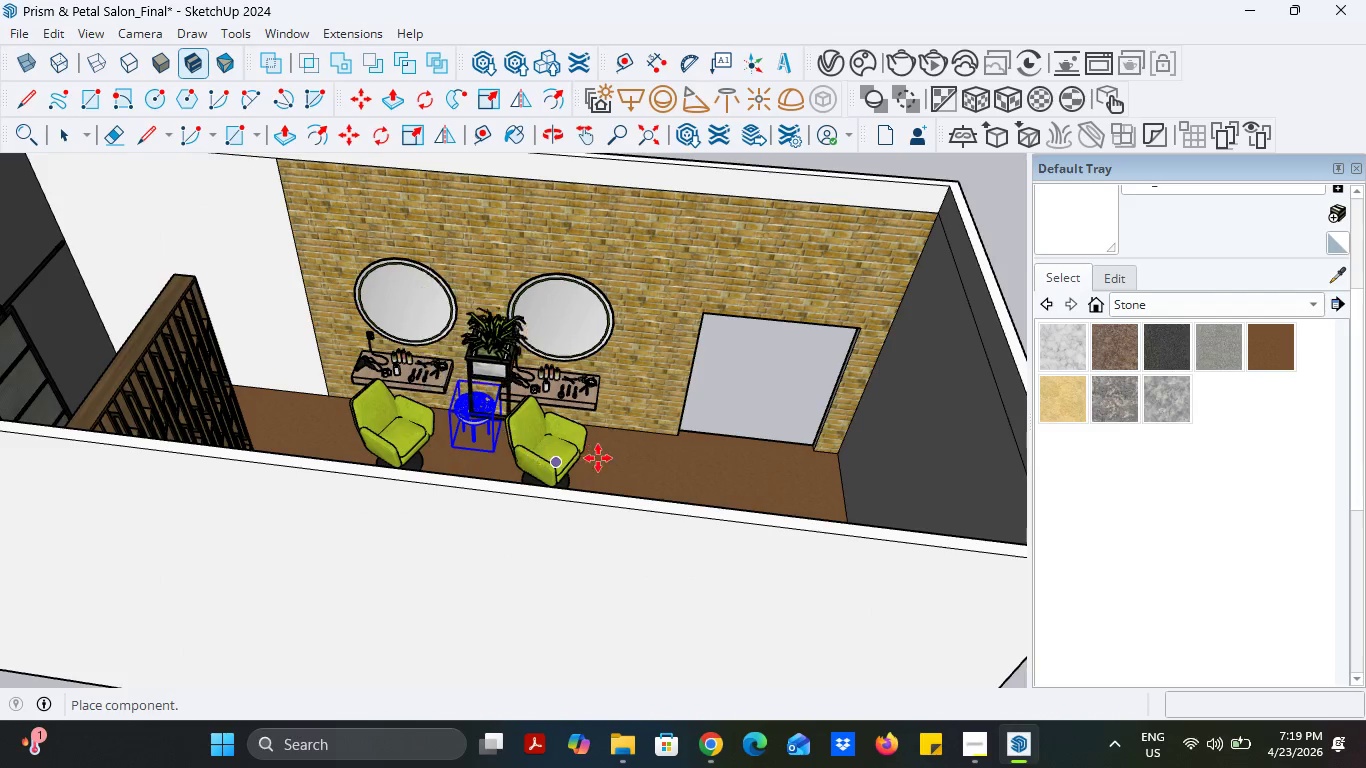 
scroll: coordinate [382, 340], scroll_direction: up, amount: 11.0
 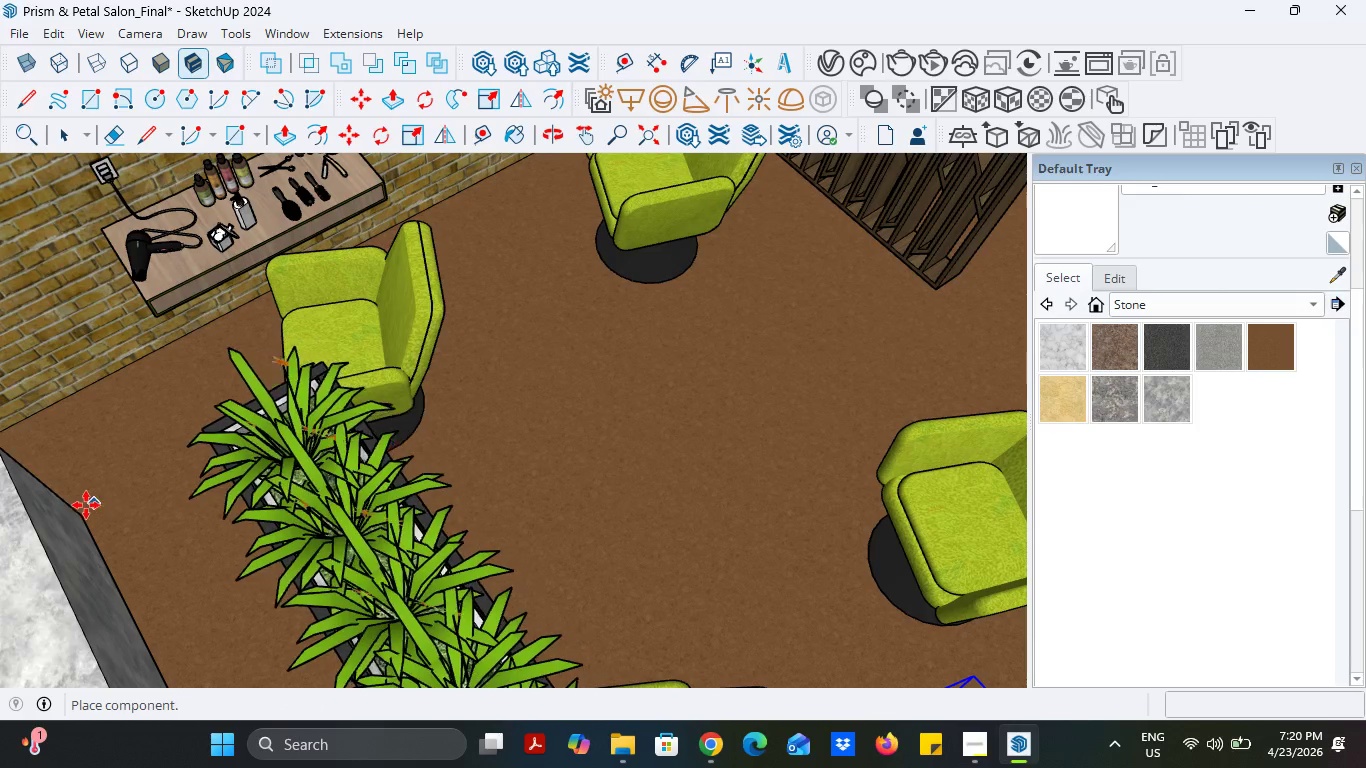 
left_click([77, 516])
 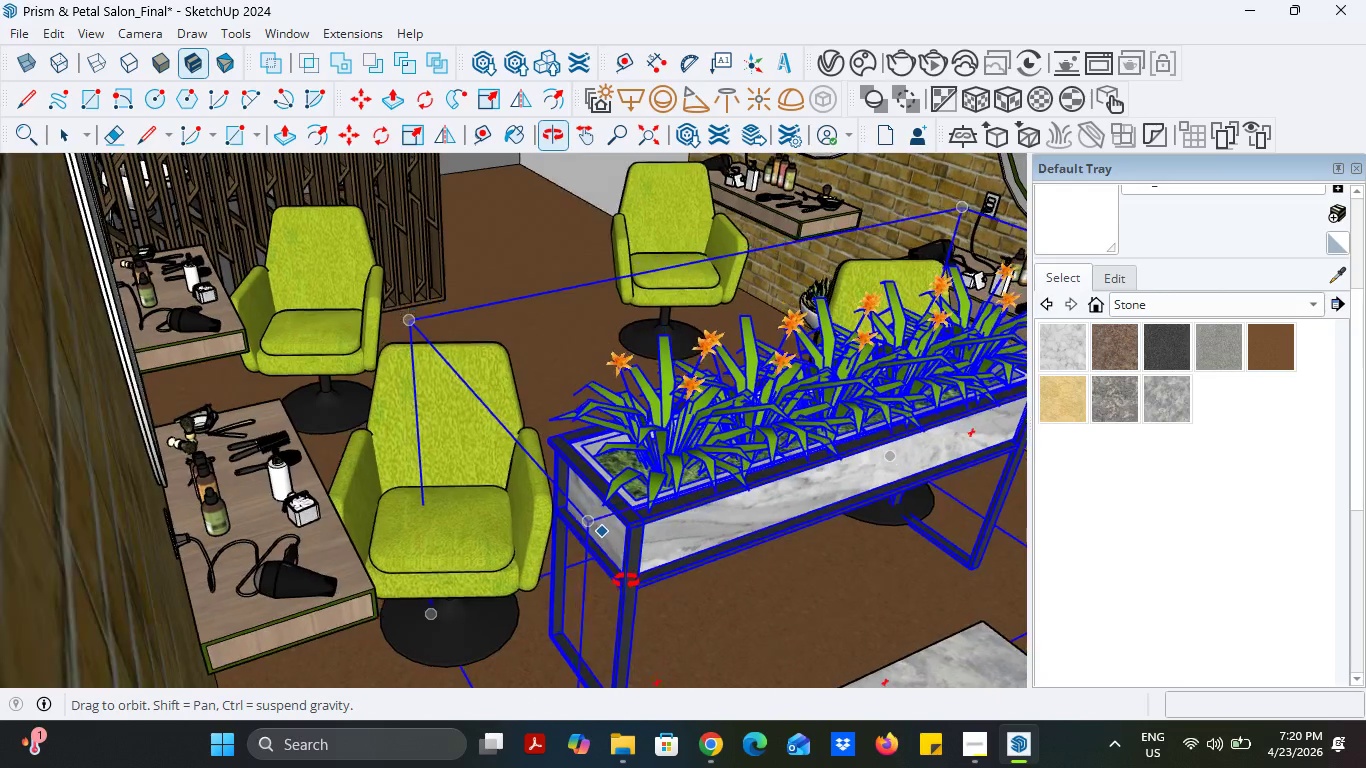 
scroll: coordinate [677, 561], scroll_direction: down, amount: 1.0
 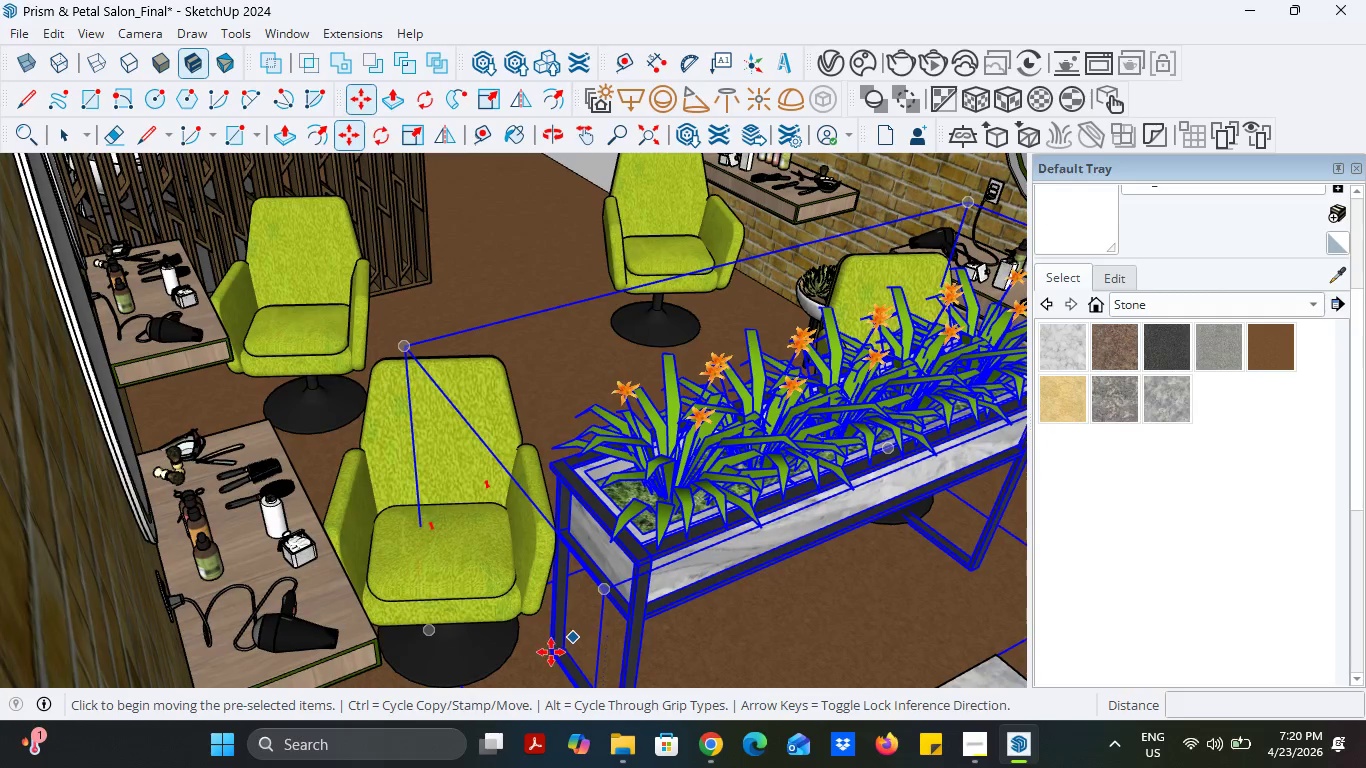 
scroll: coordinate [543, 658], scroll_direction: up, amount: 19.0
 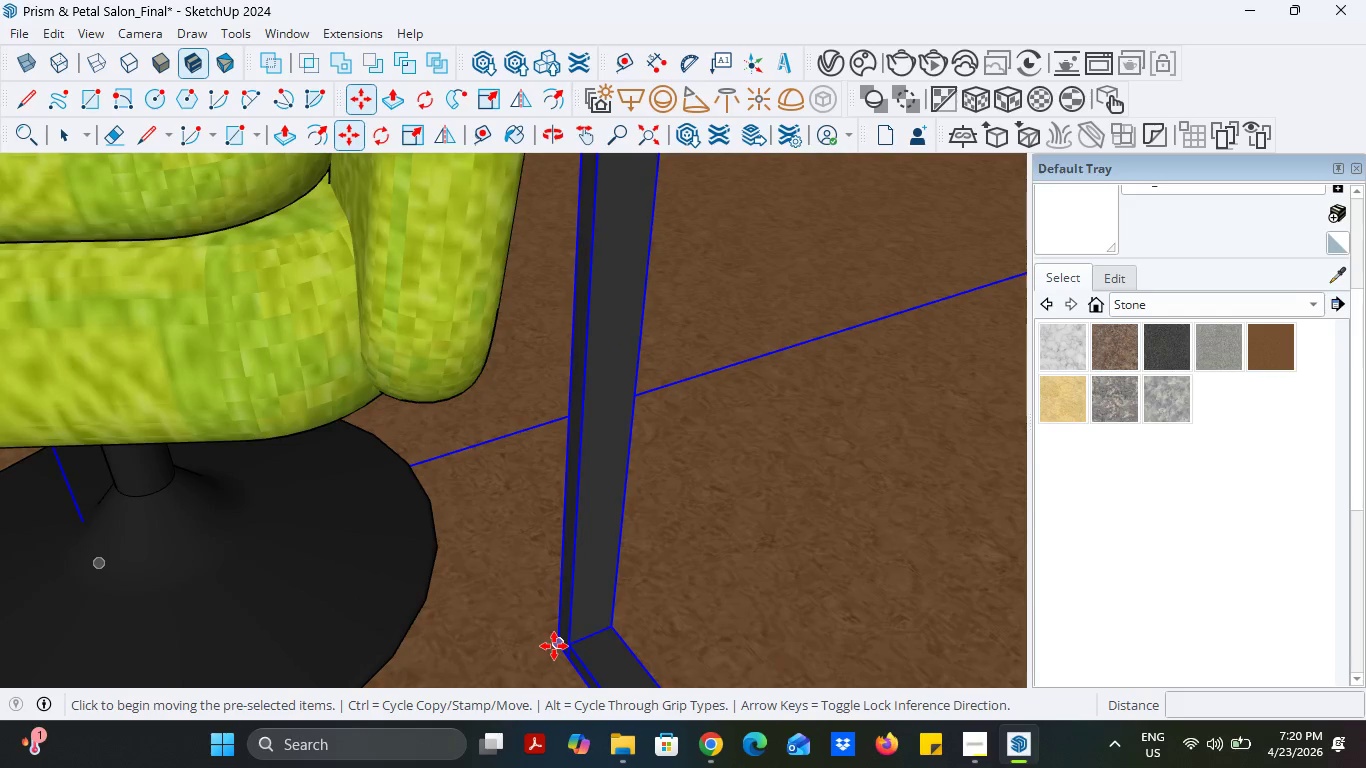 
left_click([554, 646])
 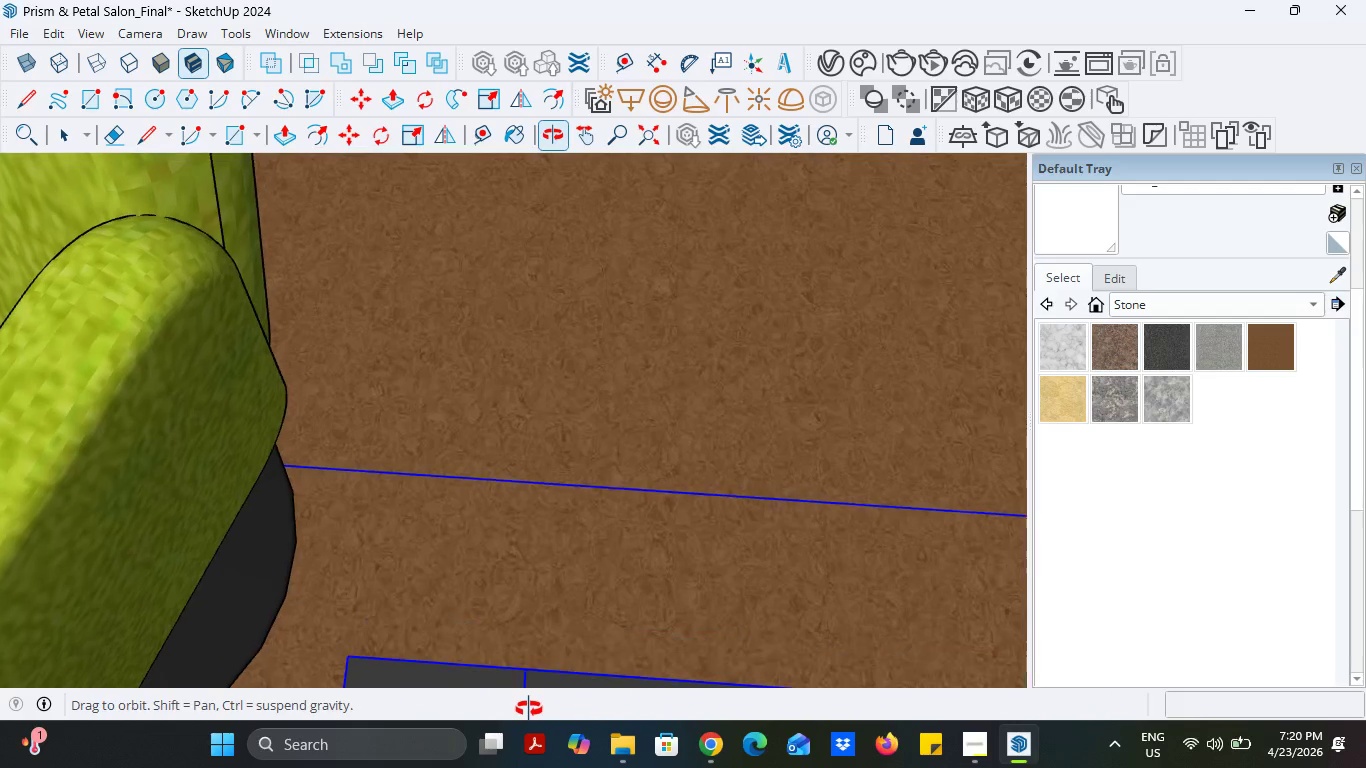 
scroll: coordinate [467, 452], scroll_direction: down, amount: 6.0
 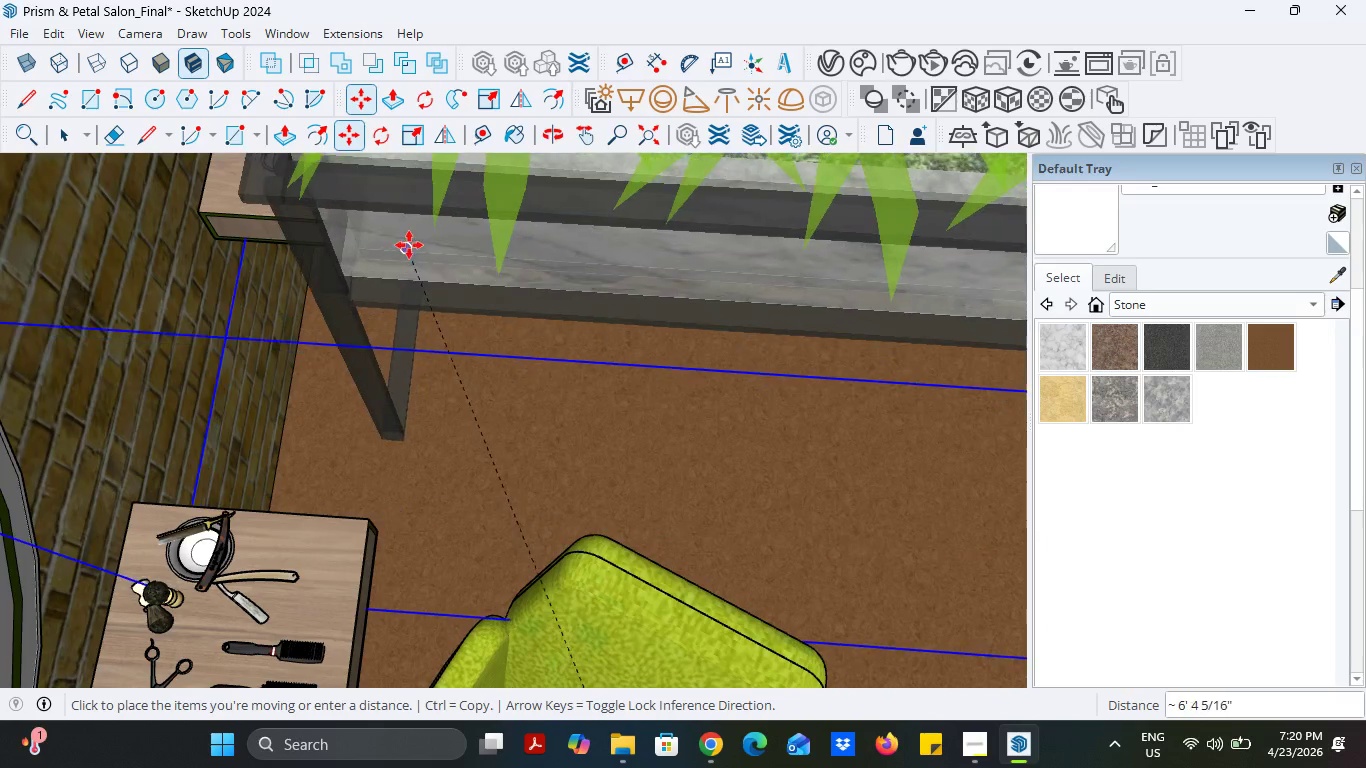 
left_click([410, 242])
 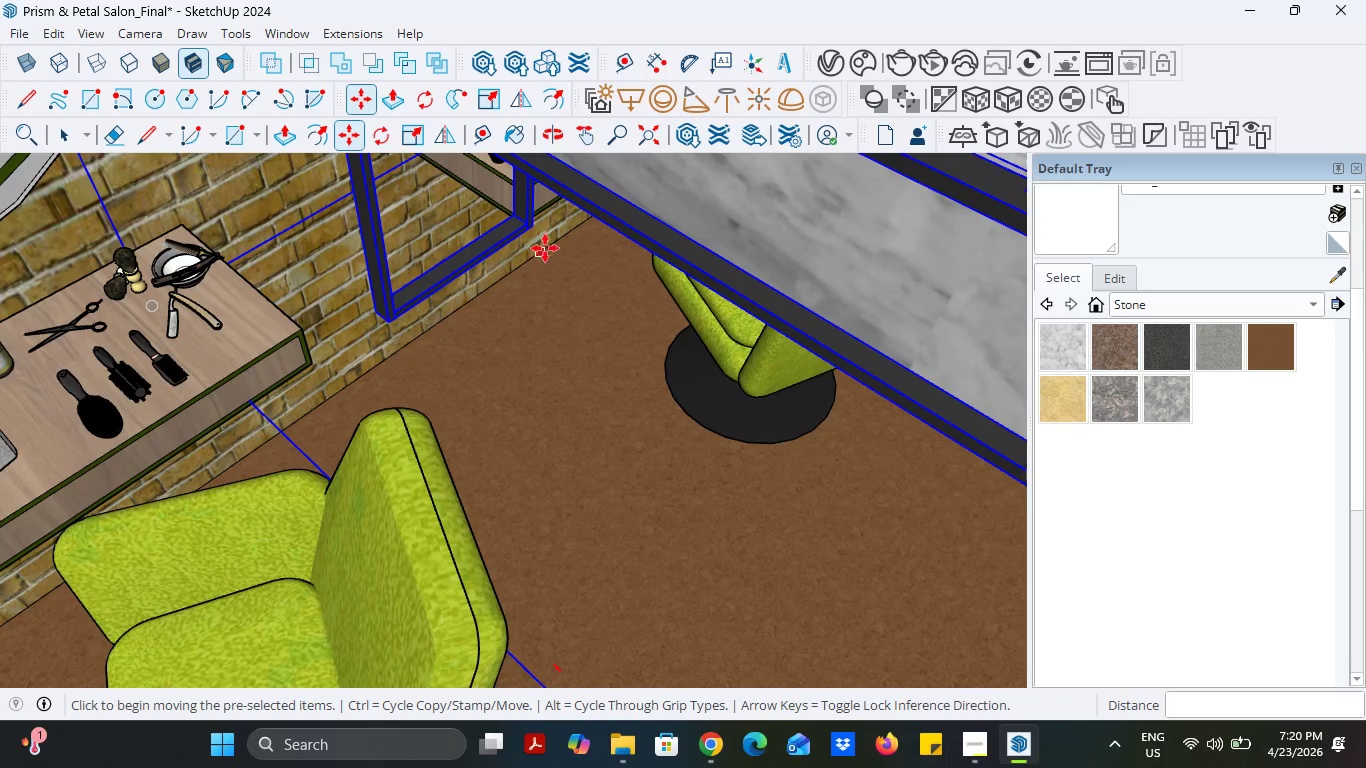 
left_click([532, 226])
 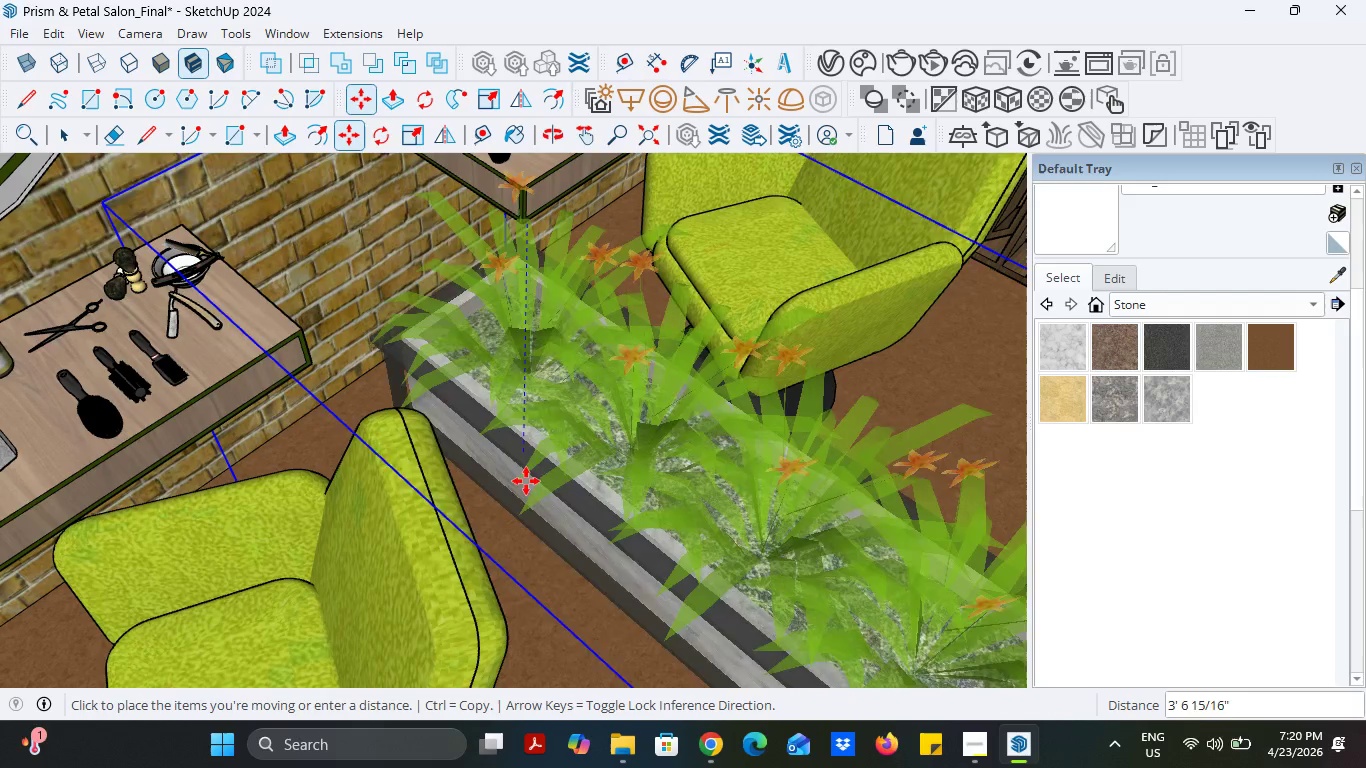 
wait(9.31)
 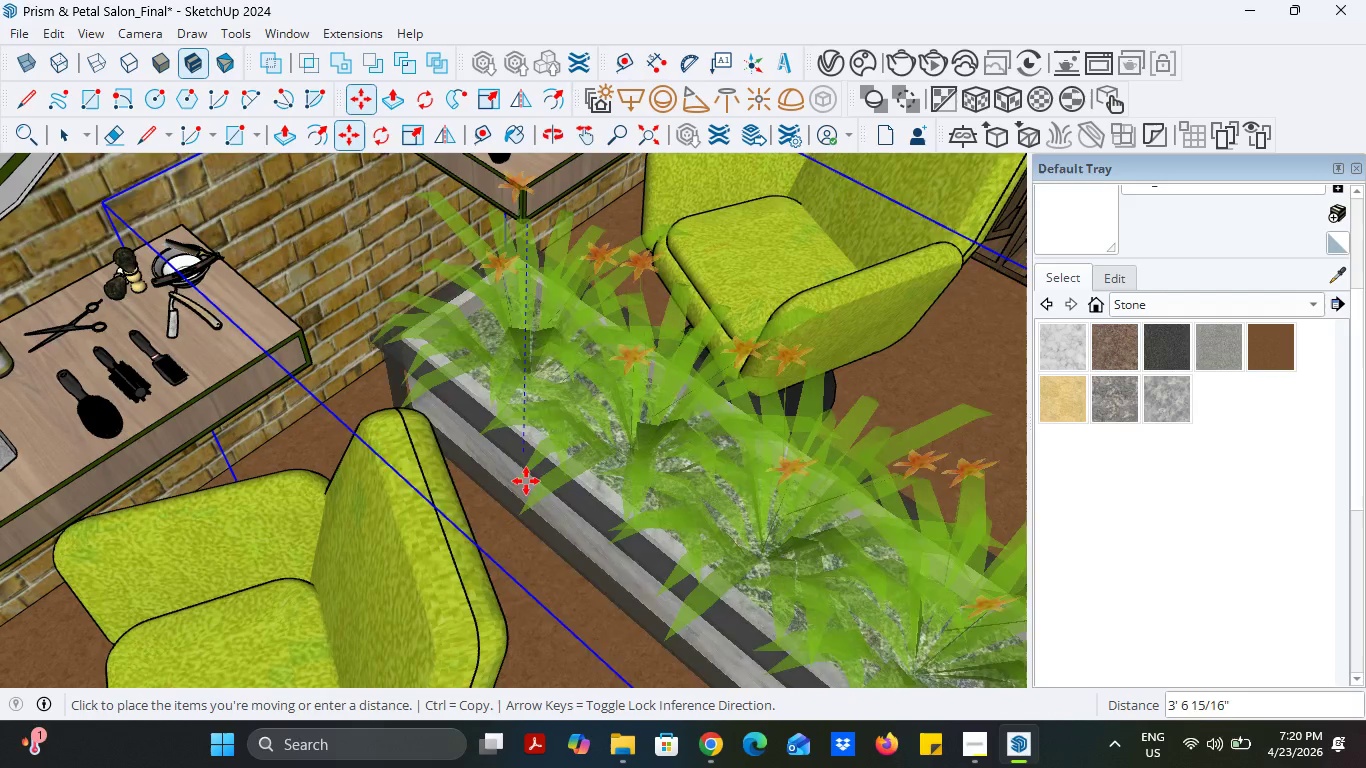 
left_click([582, 485])
 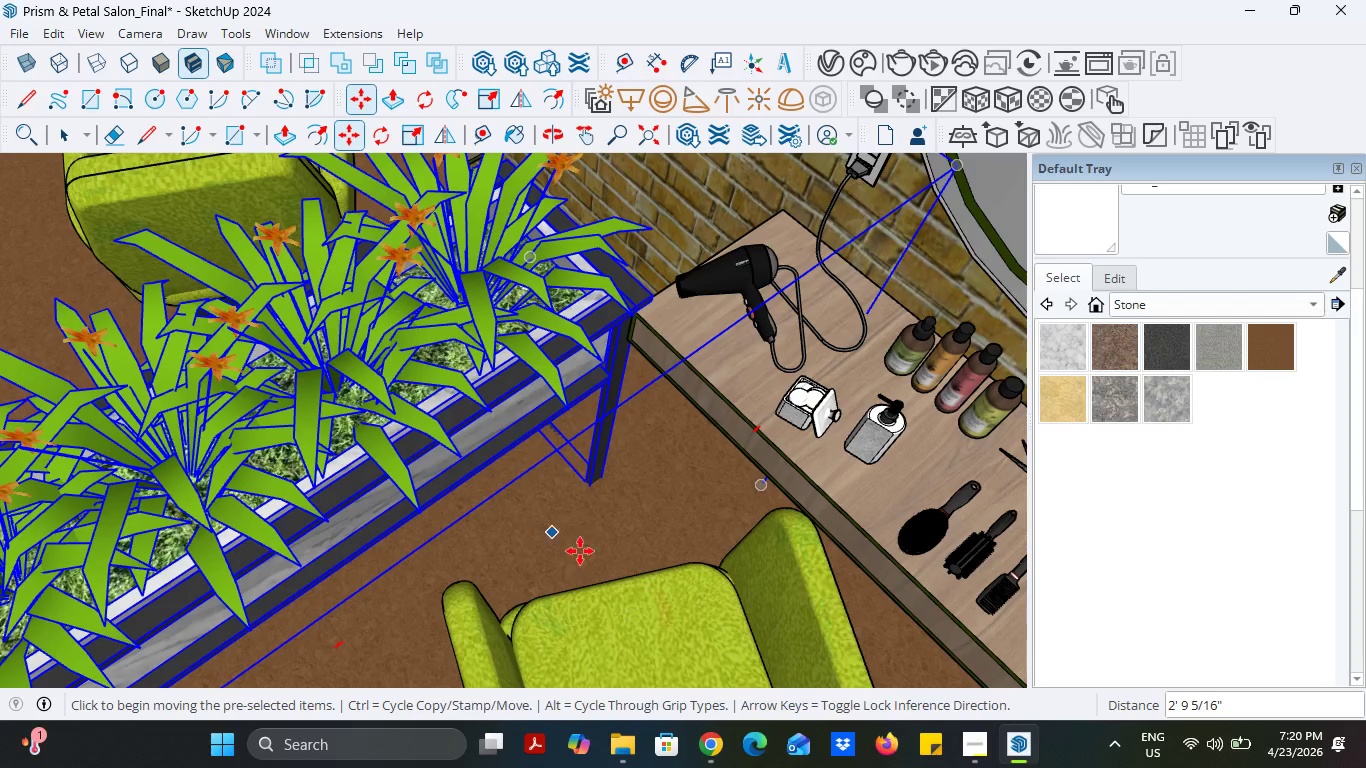 
scroll: coordinate [722, 476], scroll_direction: down, amount: 9.0
 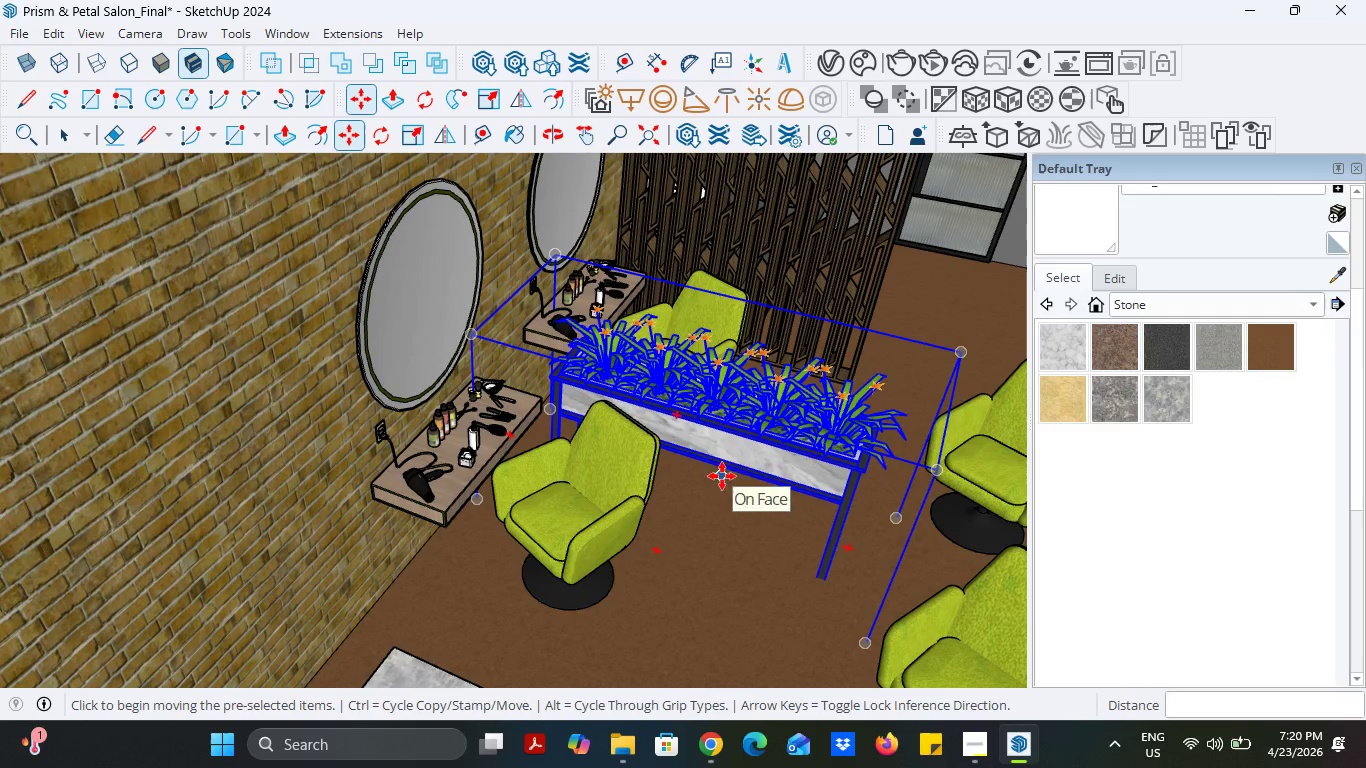 
key(S)
 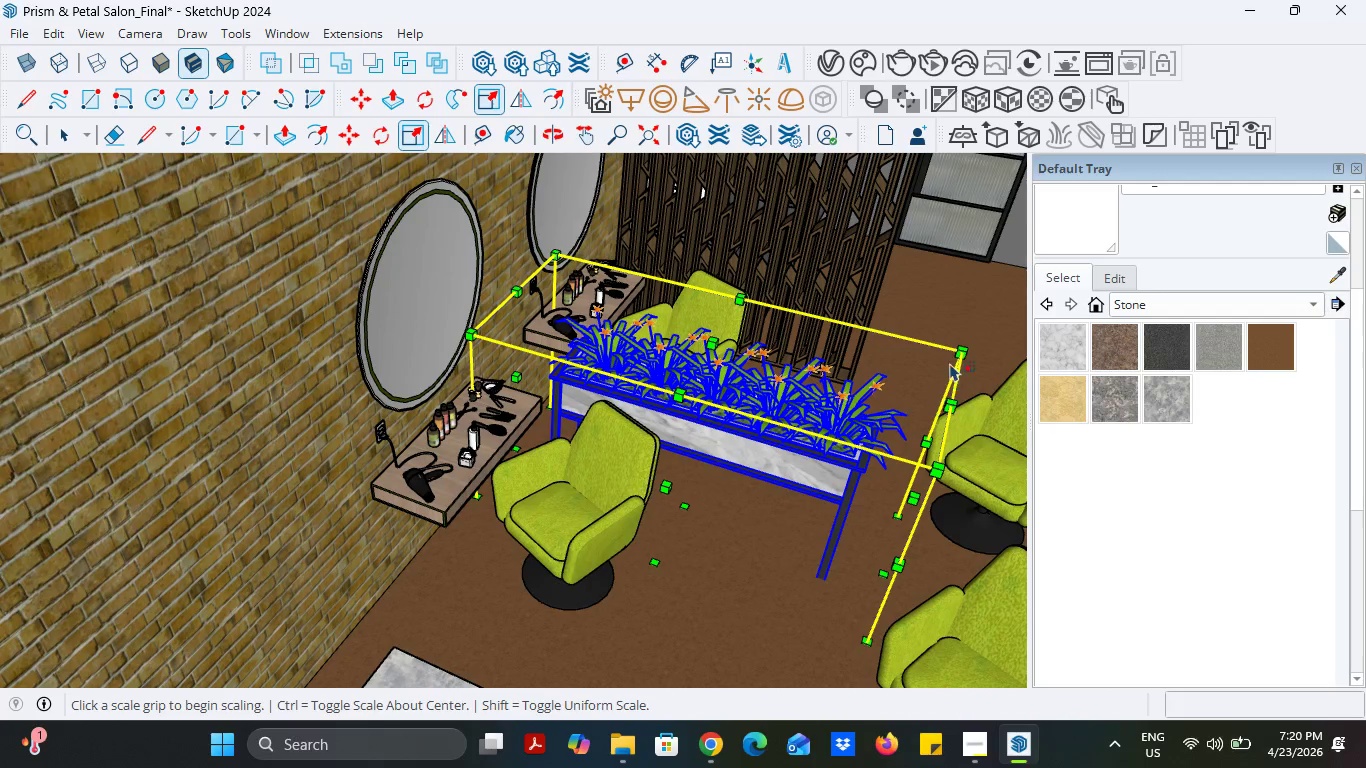 
left_click([958, 350])
 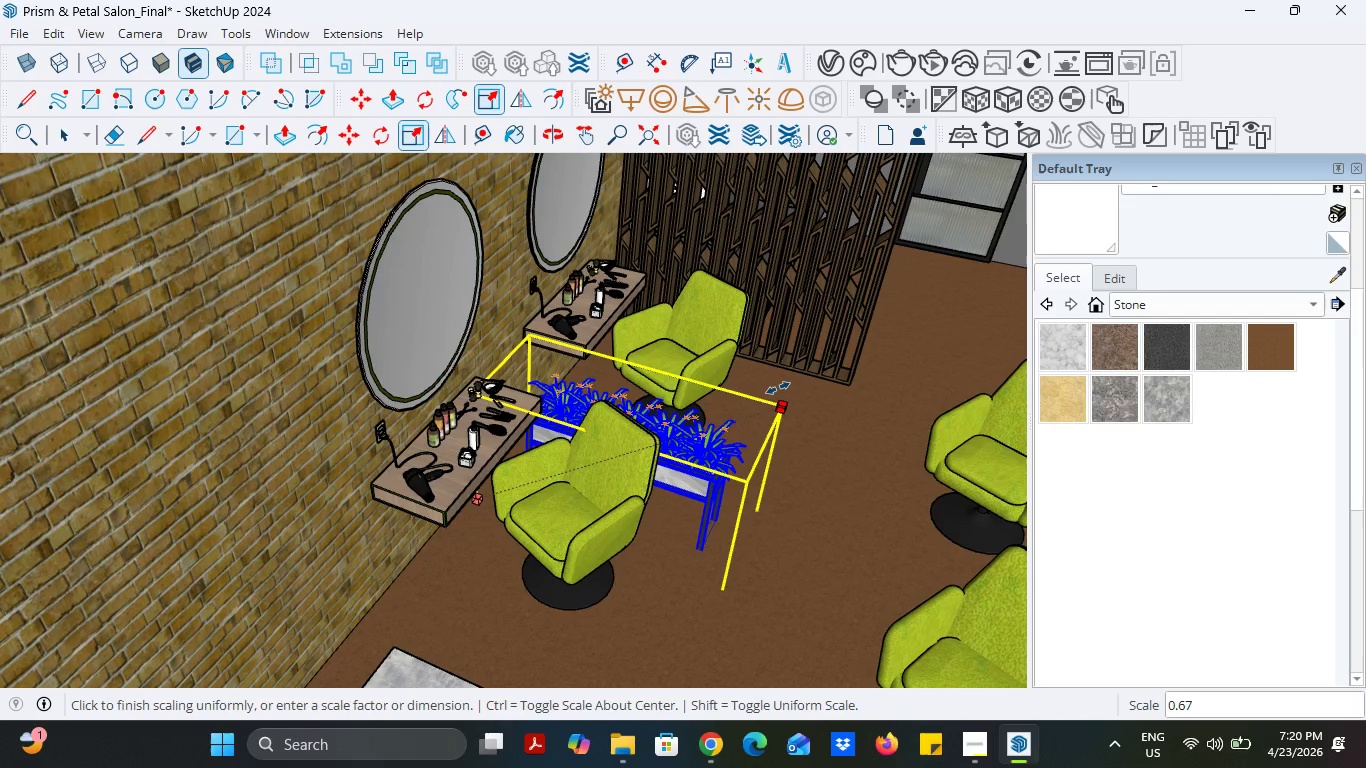 
left_click([764, 395])
 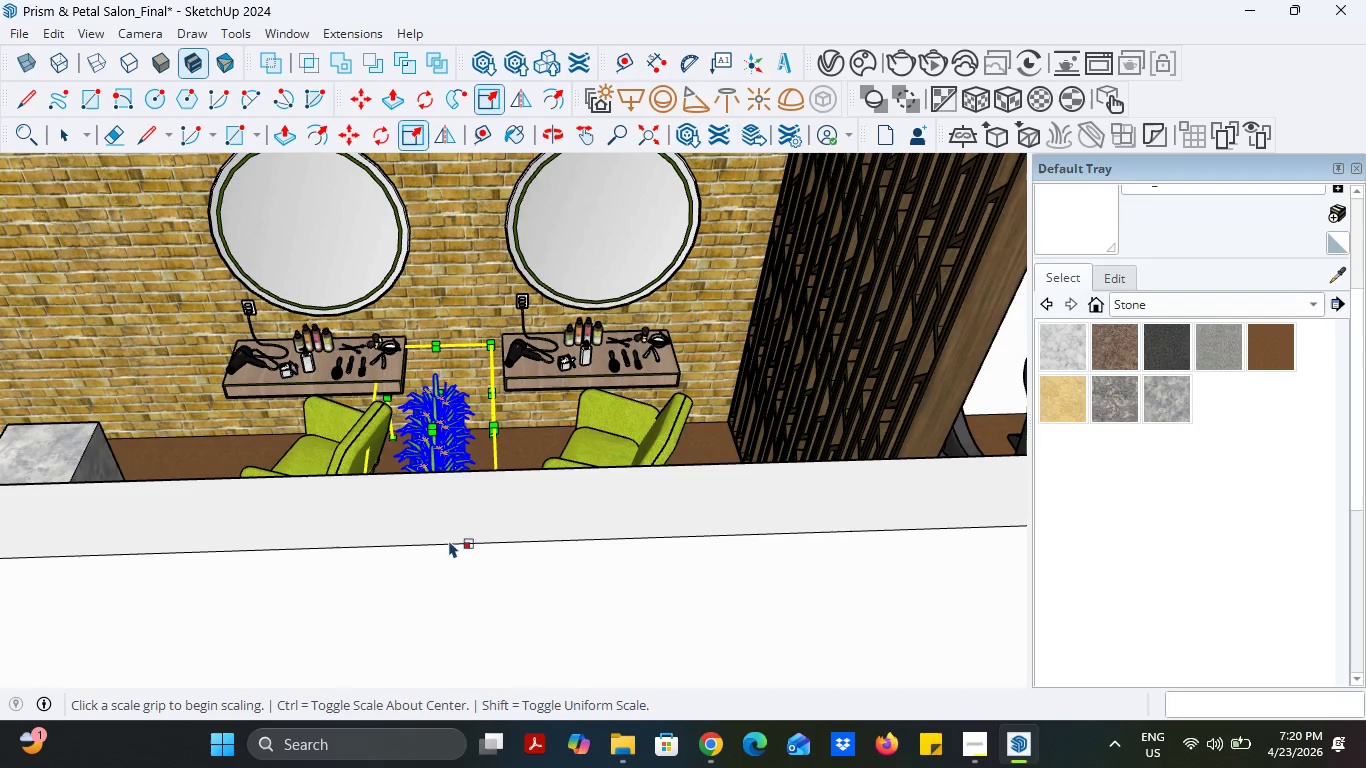 
scroll: coordinate [427, 331], scroll_direction: up, amount: 5.0
 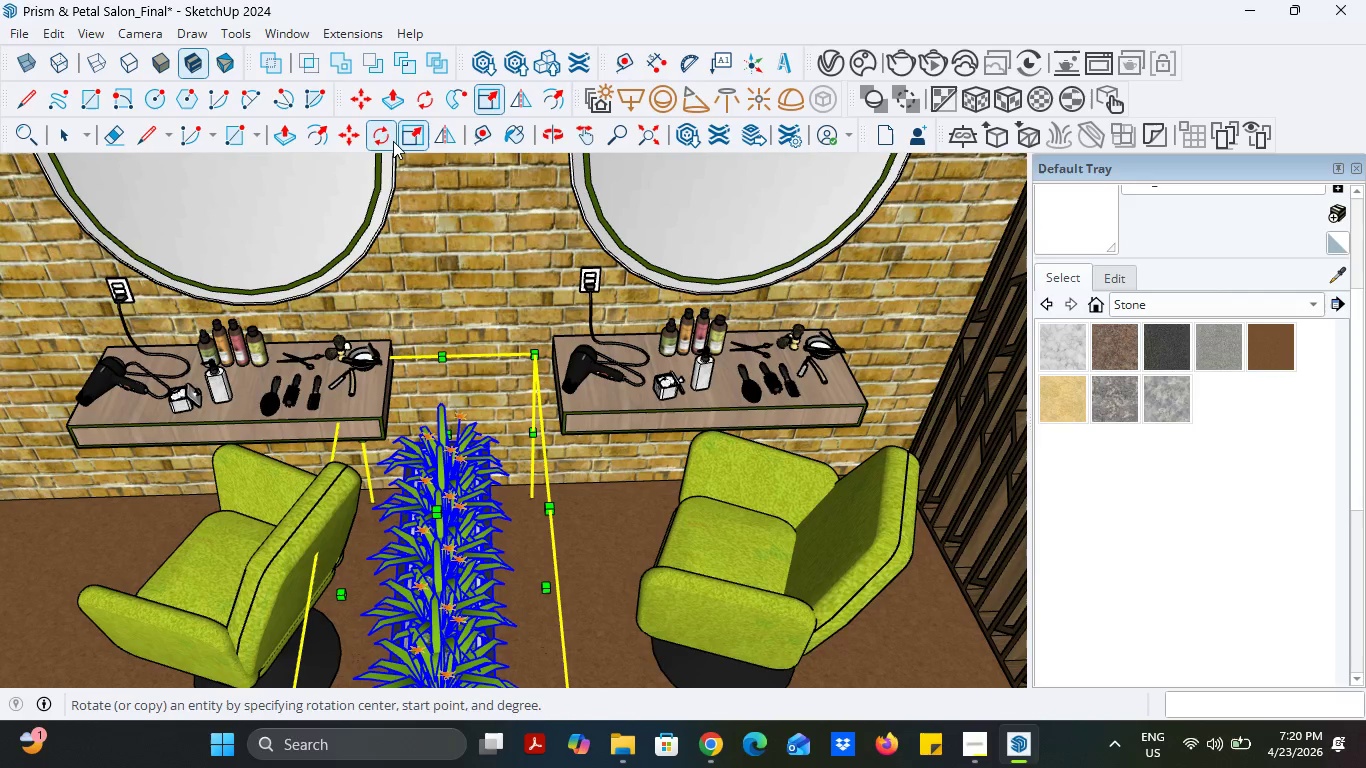 
left_click([477, 142])
 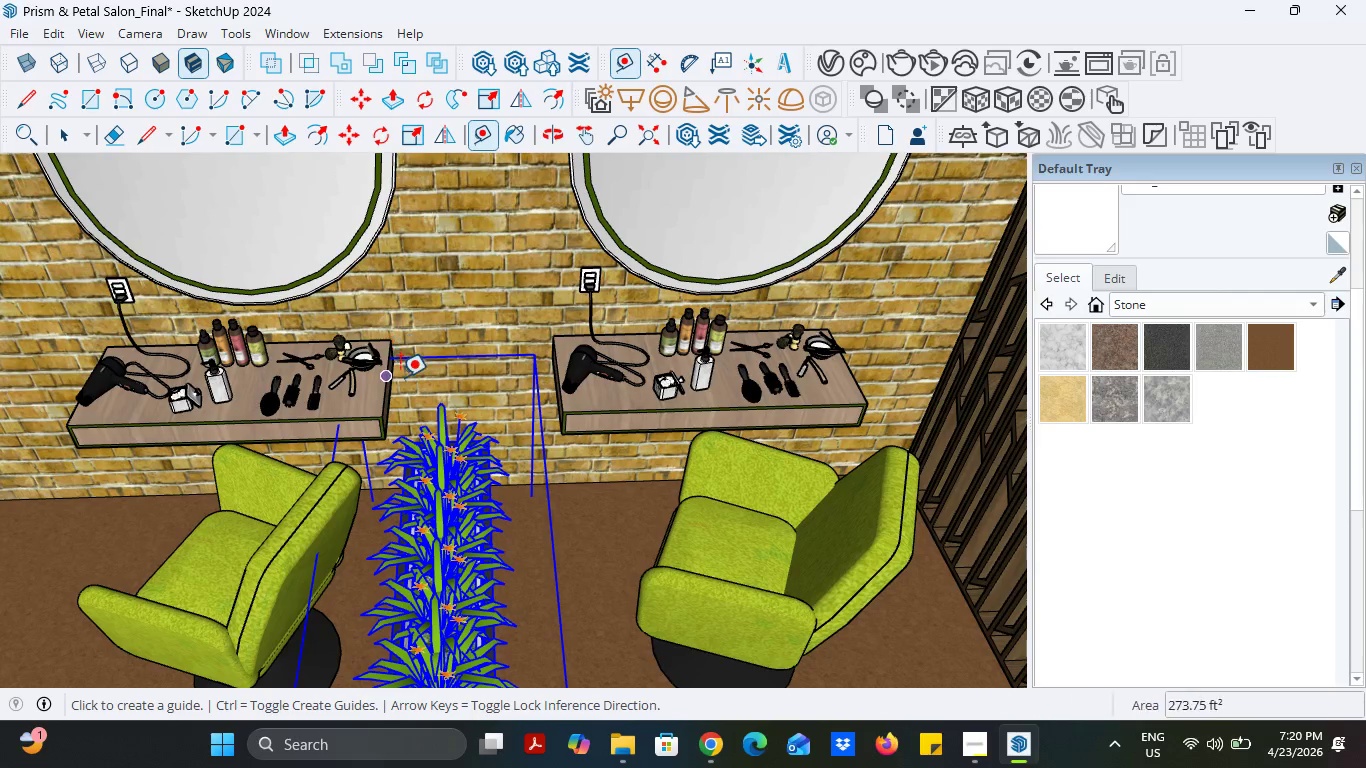 
scroll: coordinate [384, 277], scroll_direction: up, amount: 21.0
 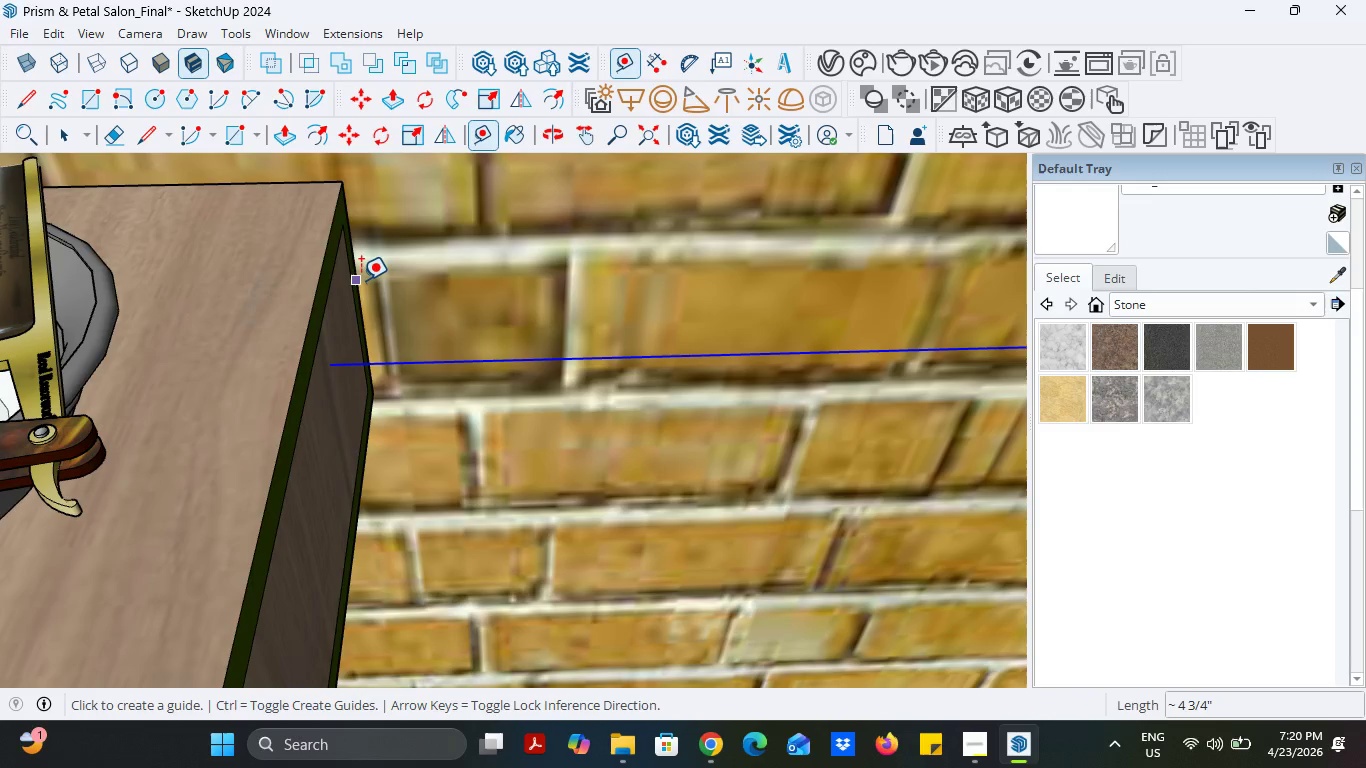 
left_click([361, 280])
 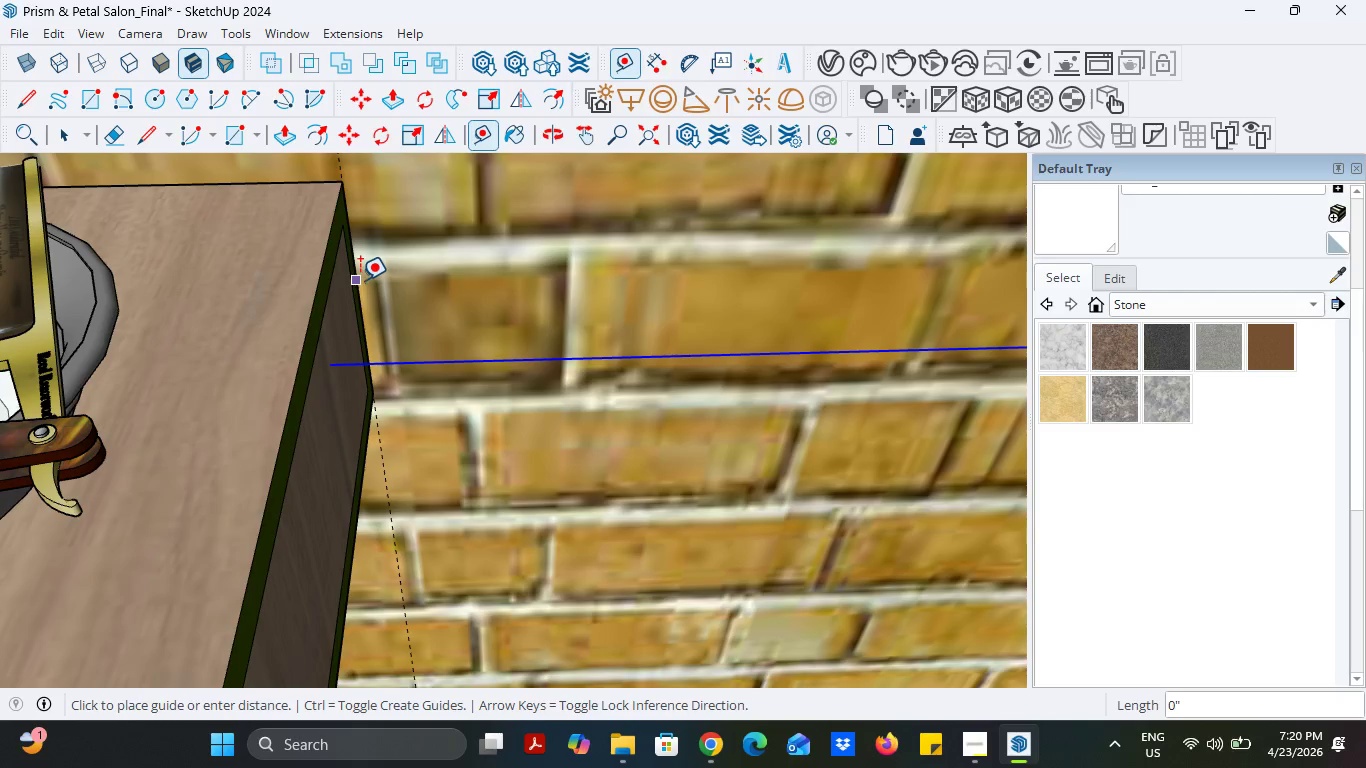 
left_click([360, 280])
 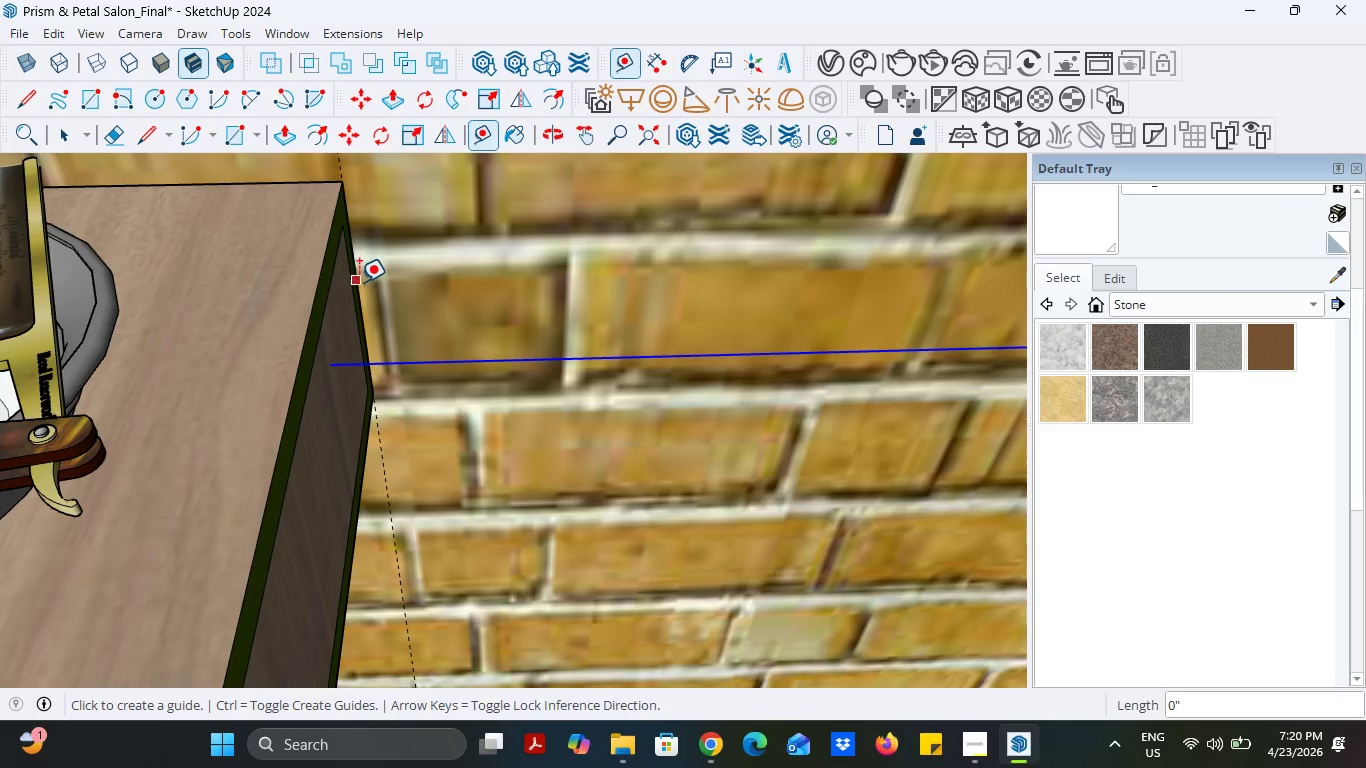 
scroll: coordinate [368, 379], scroll_direction: down, amount: 10.0
 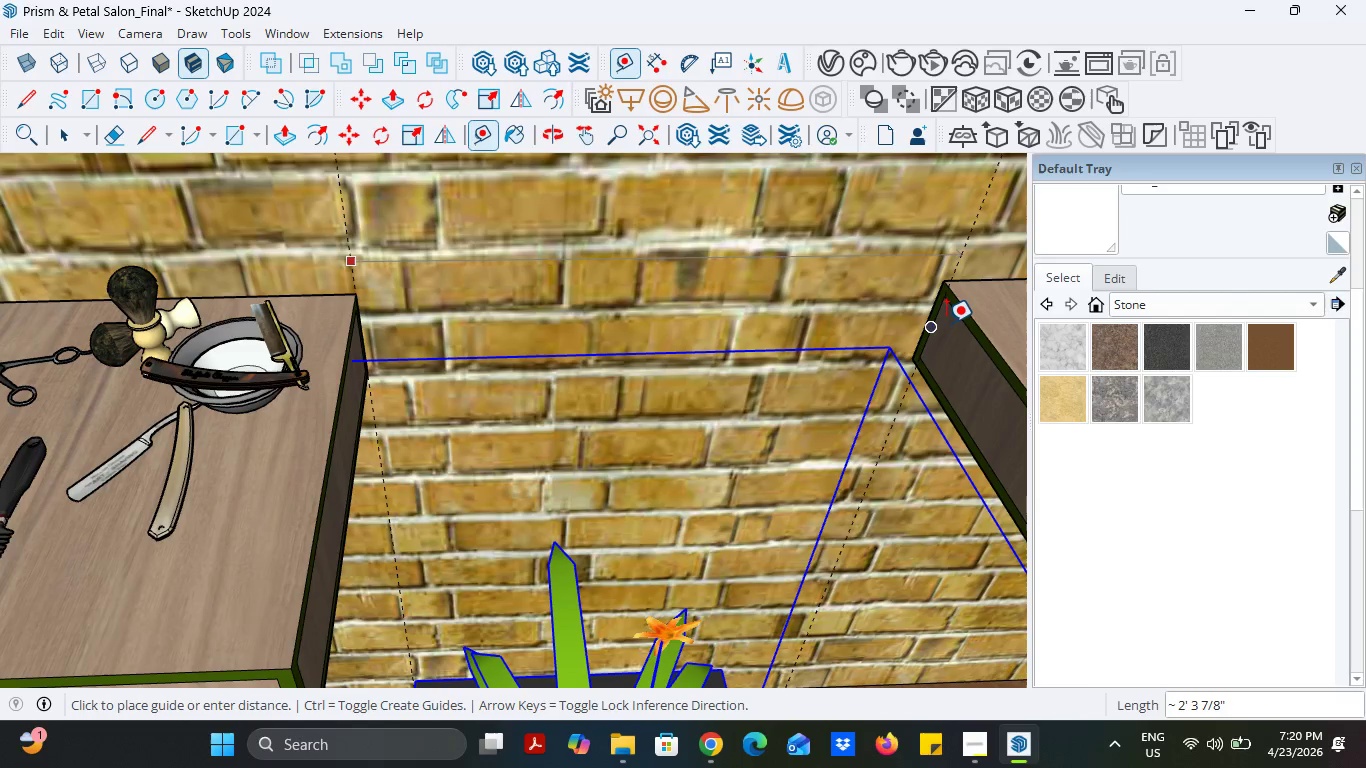 
left_click([926, 314])
 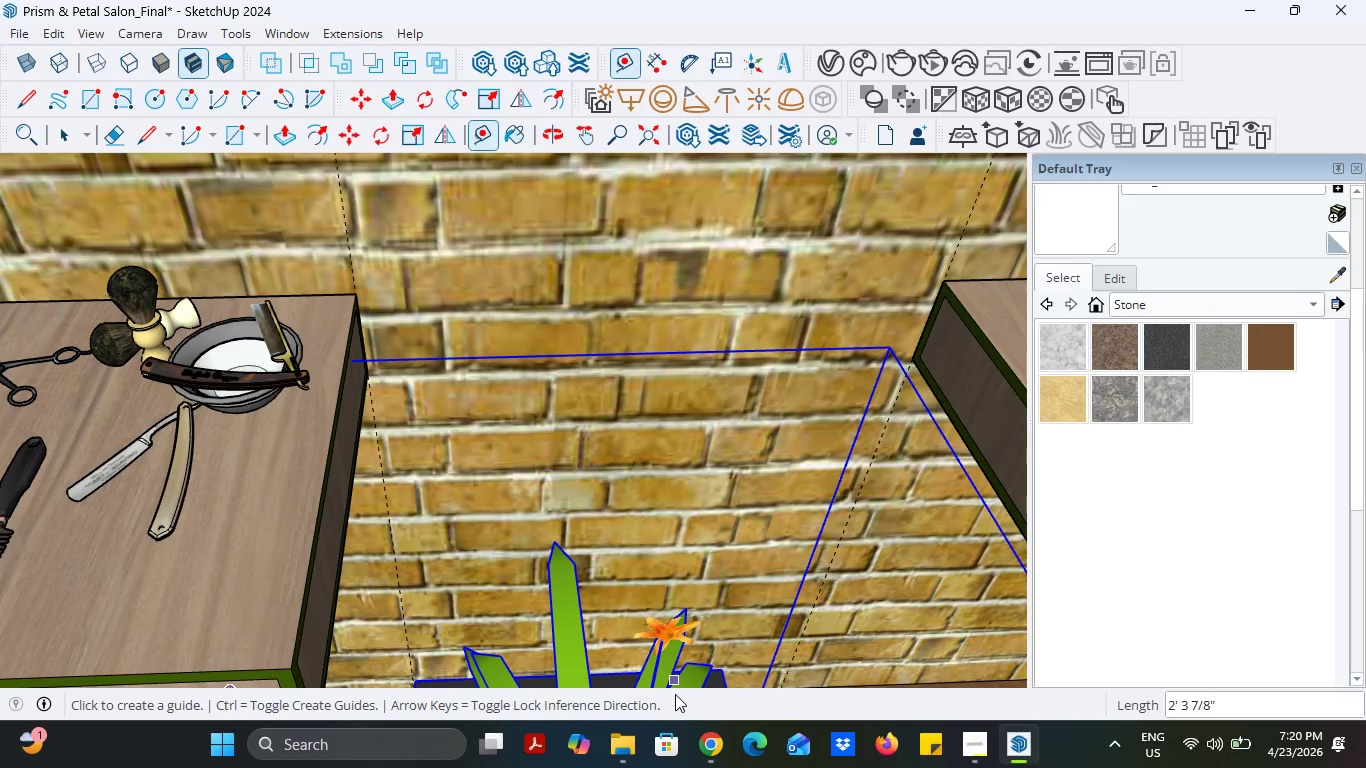 
scroll: coordinate [548, 509], scroll_direction: down, amount: 8.0
 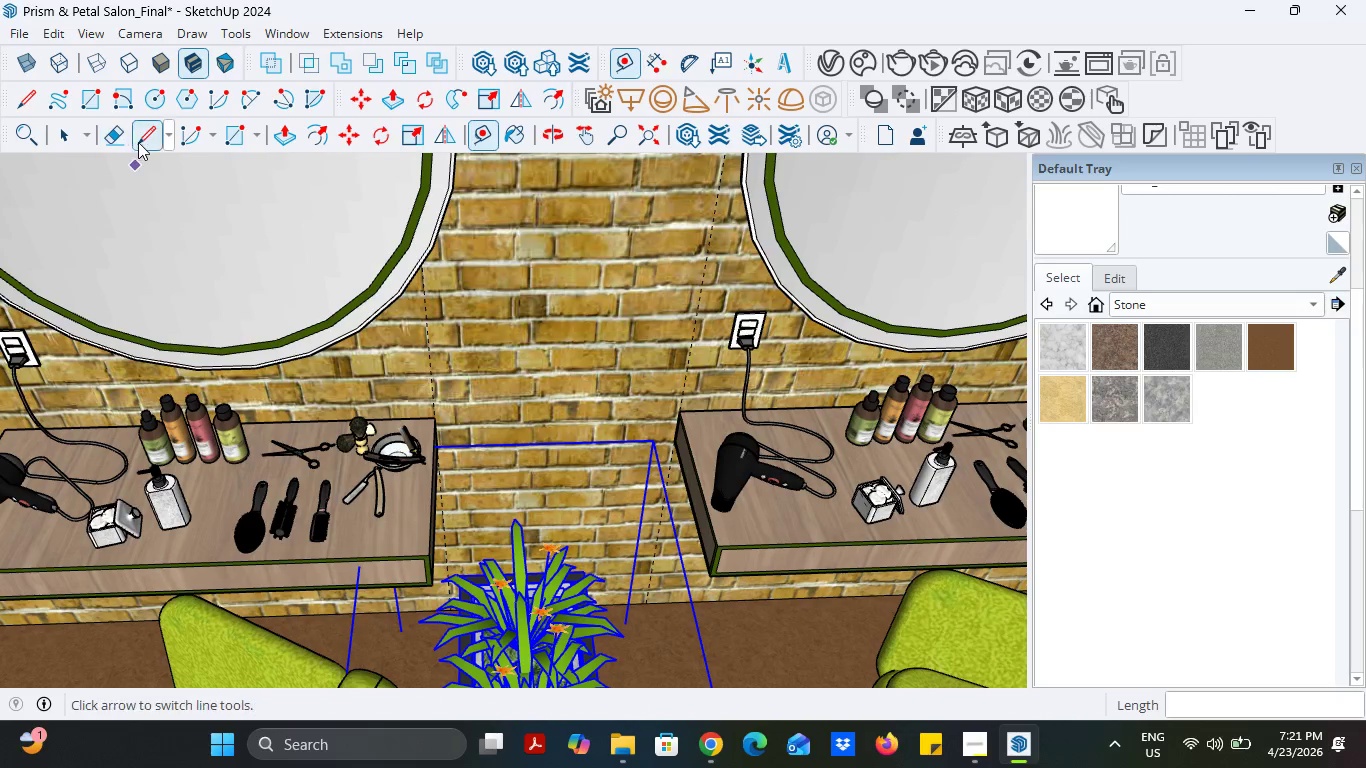 
left_click([145, 142])
 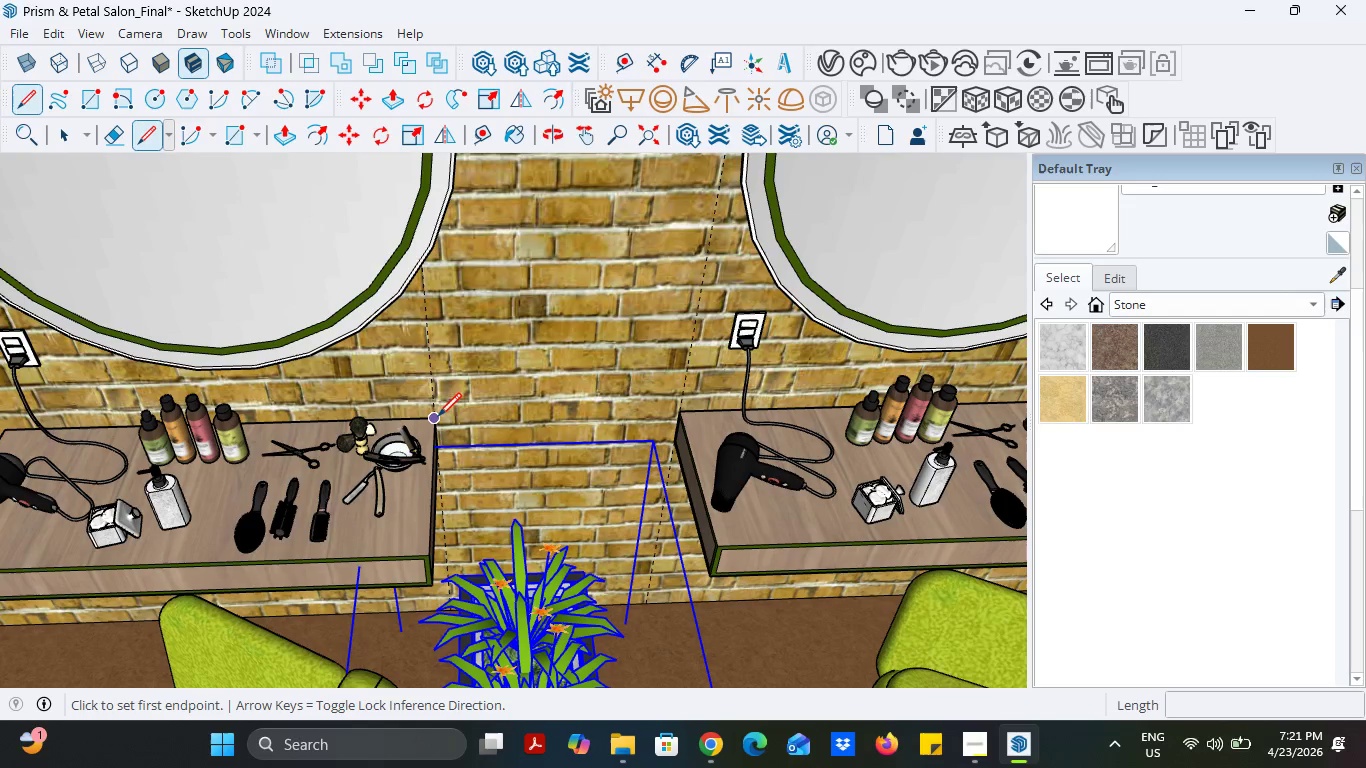 
left_click([435, 417])
 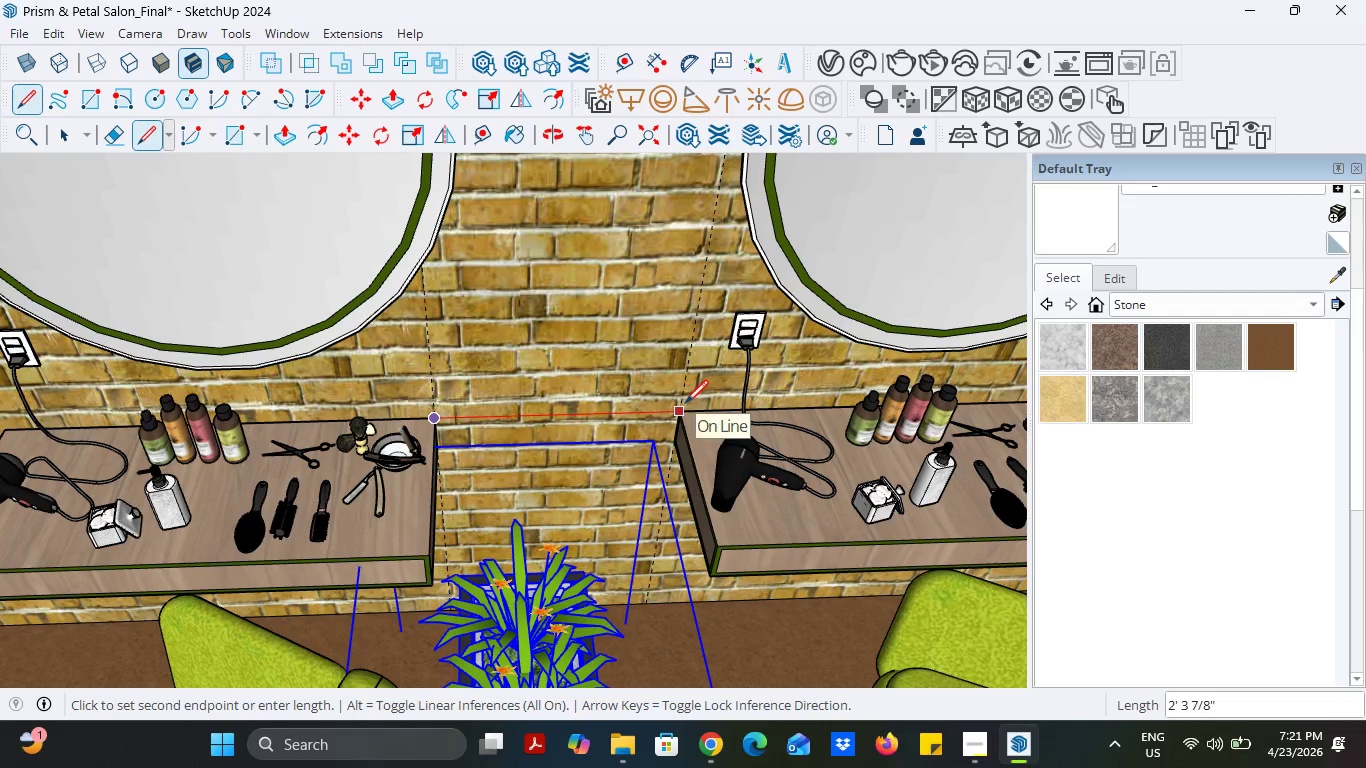 
left_click([685, 403])
 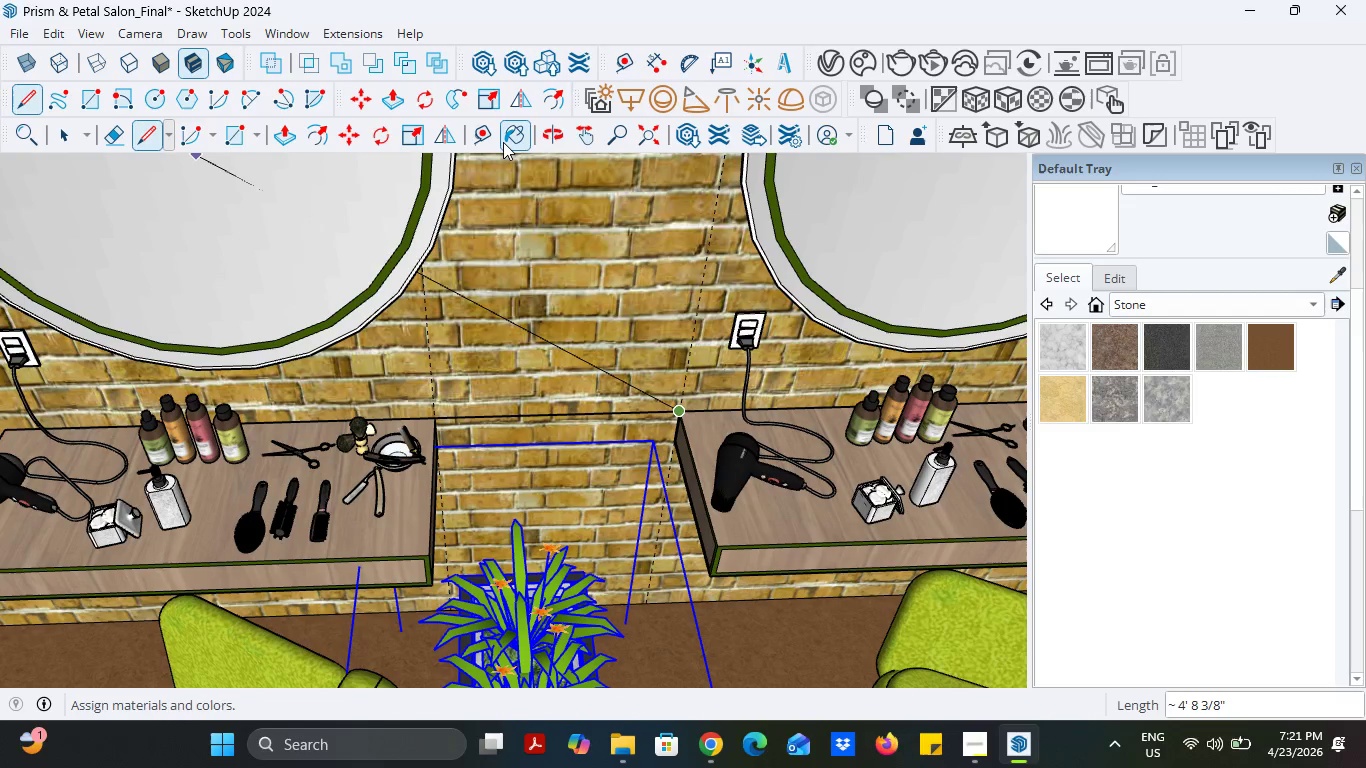 
left_click([484, 140])
 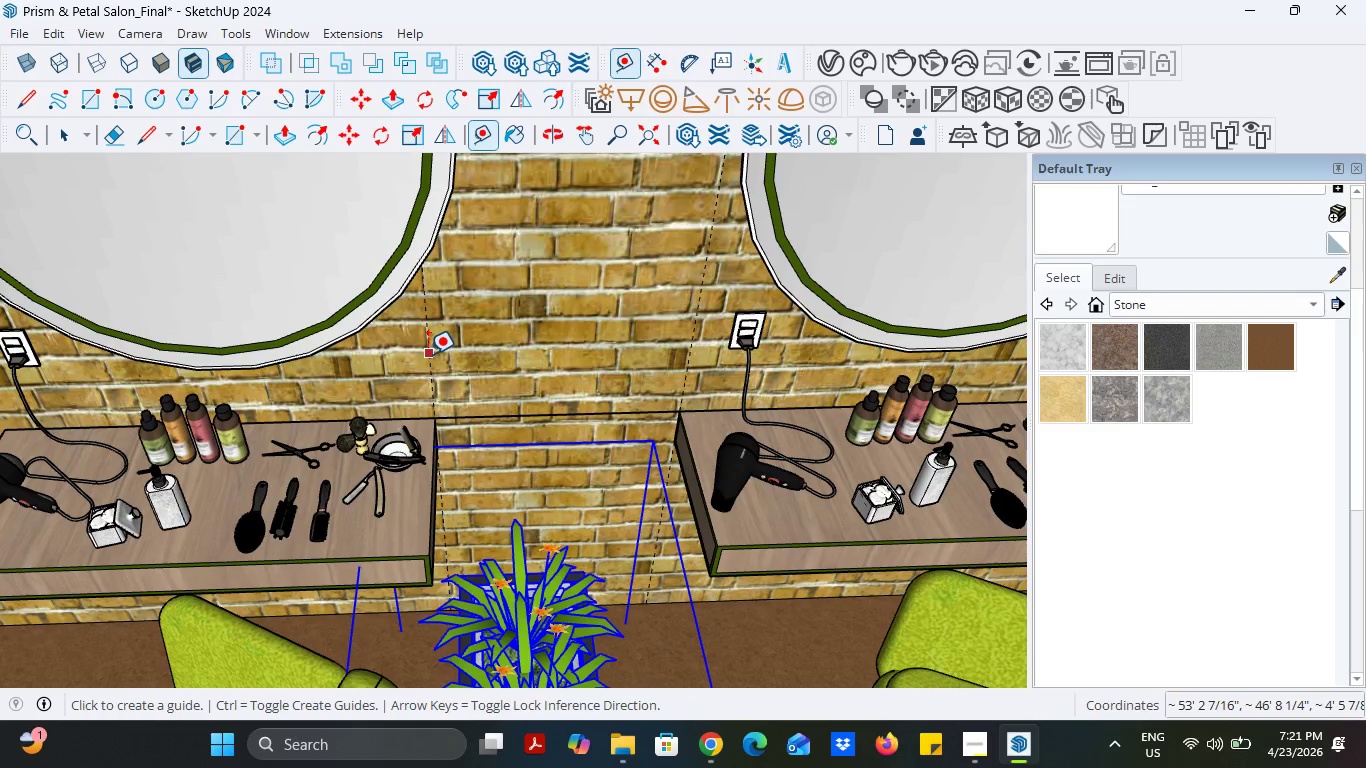 
left_click([427, 354])
 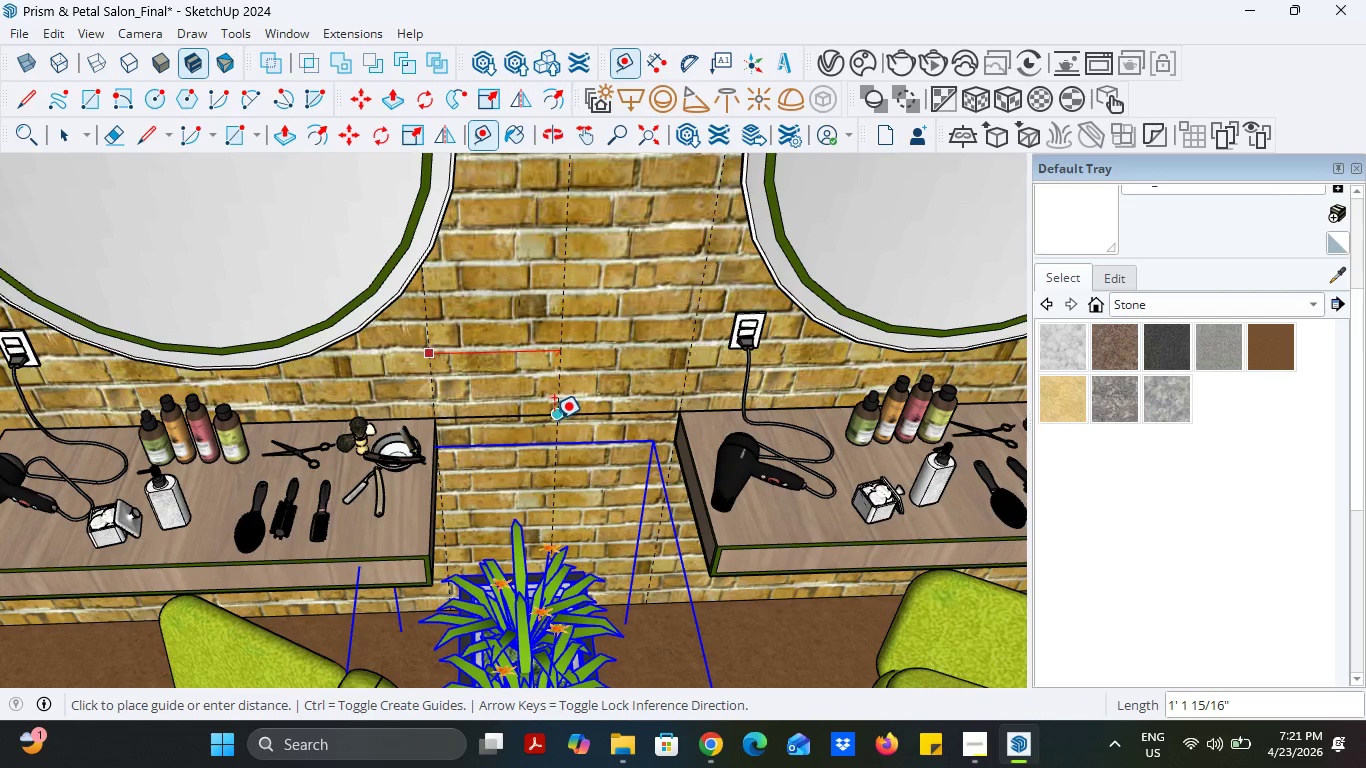 
left_click([558, 415])
 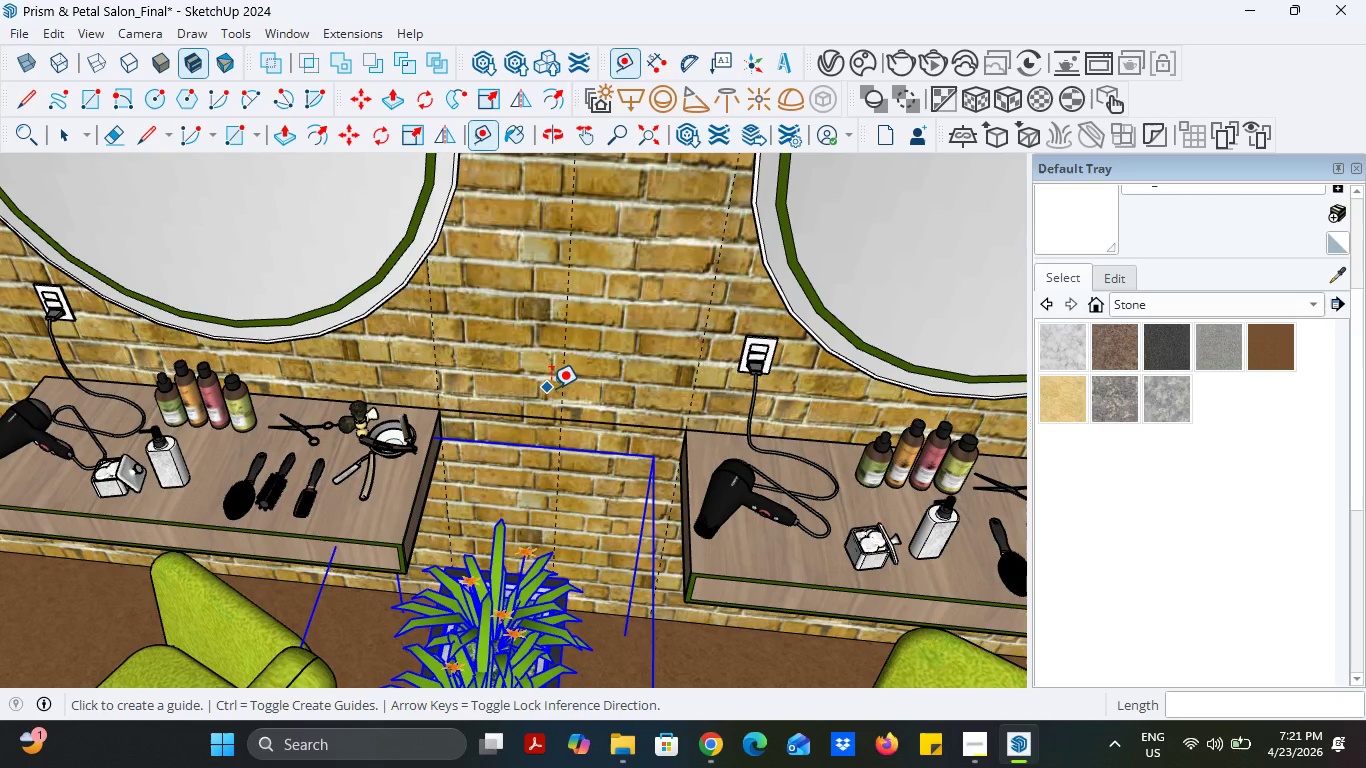 
left_click([559, 386])
 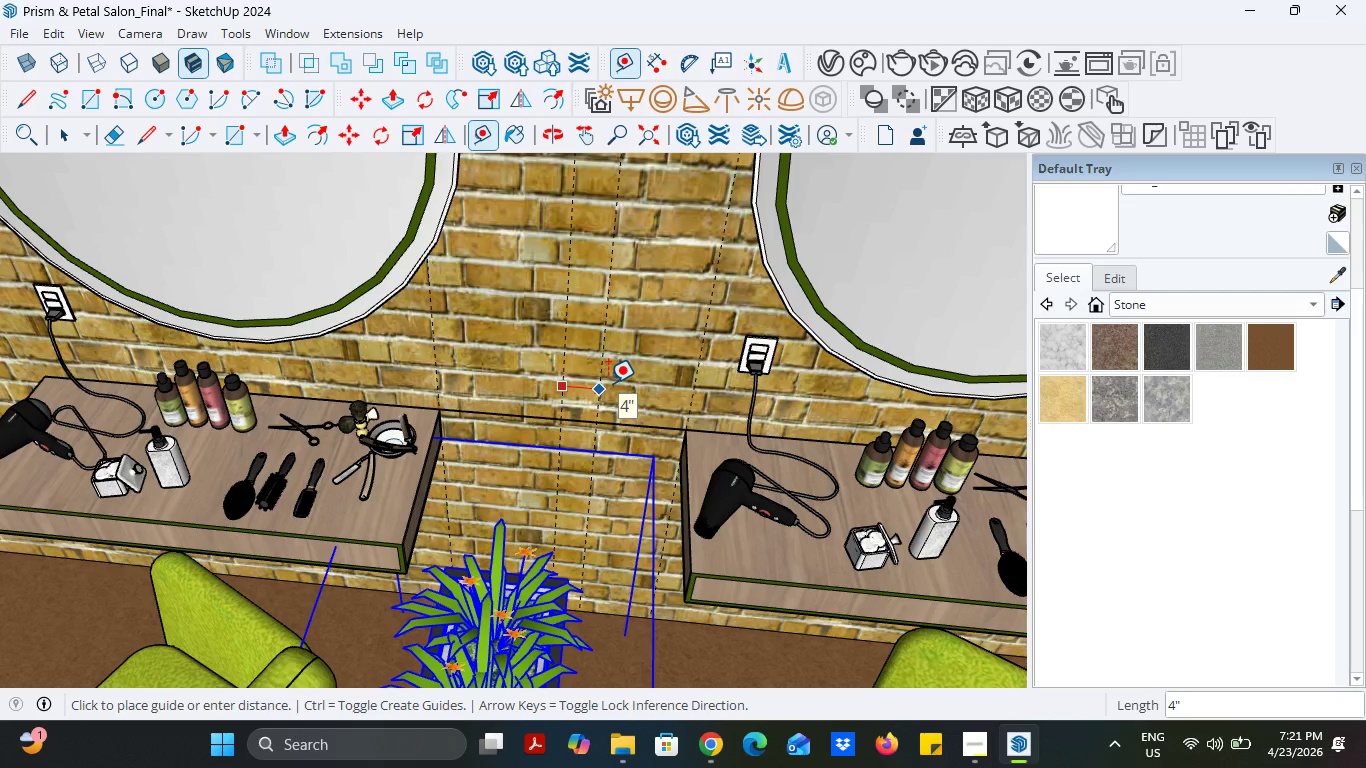 
key(4)
 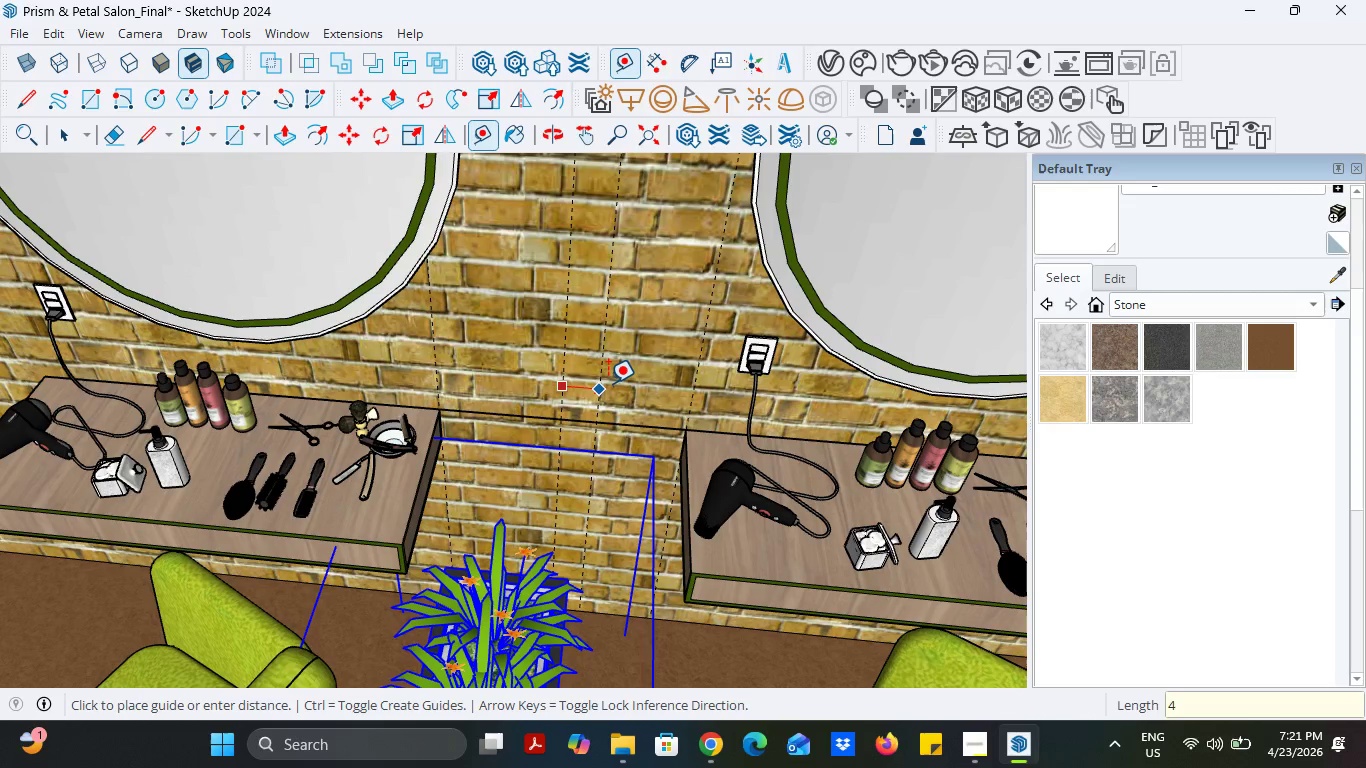 
key(Enter)
 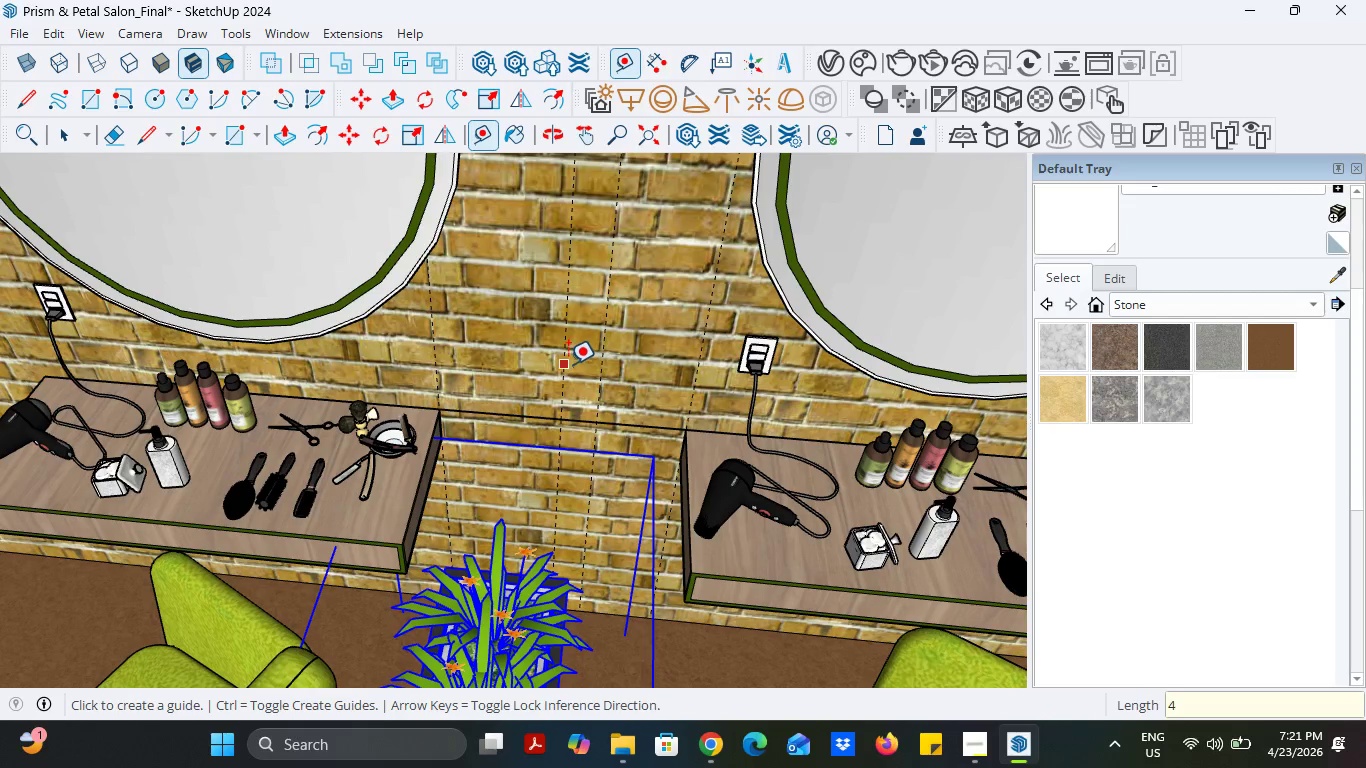 
left_click([566, 360])
 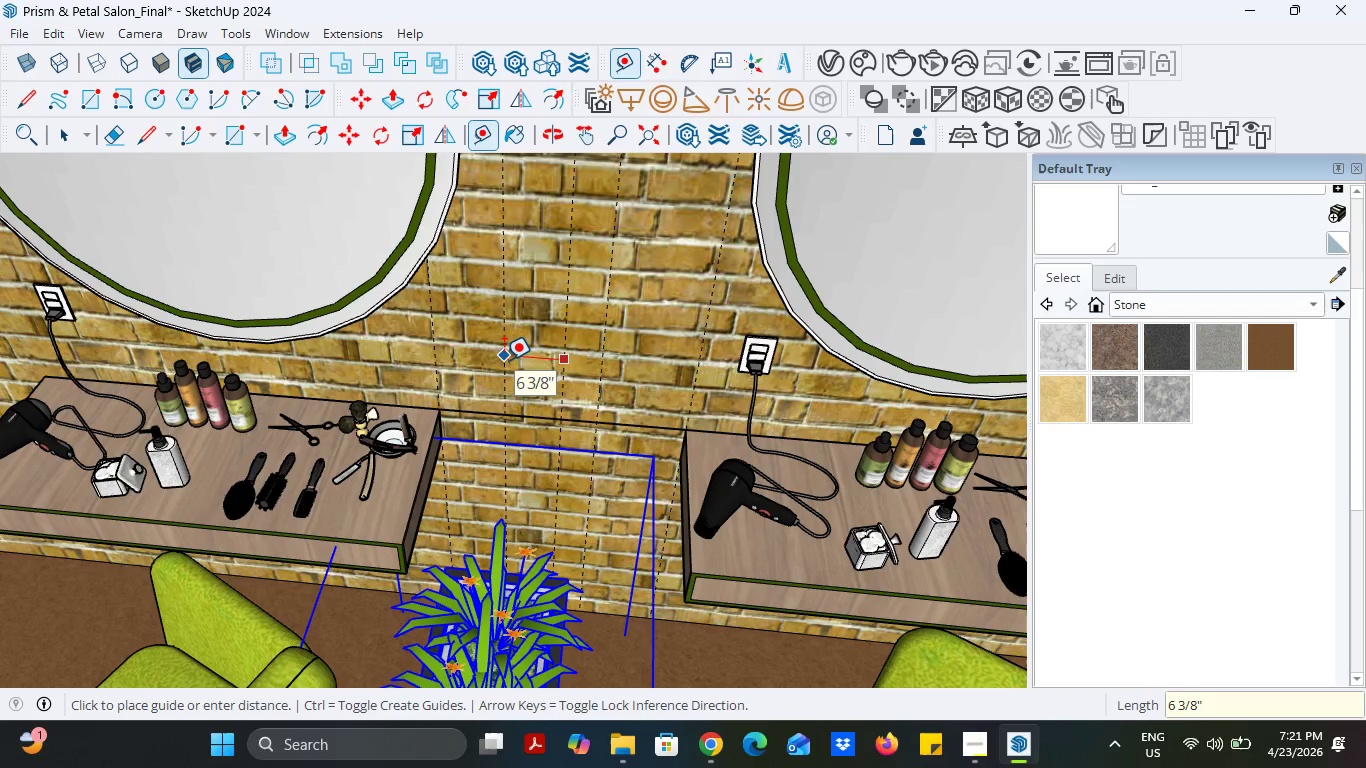 
key(4)
 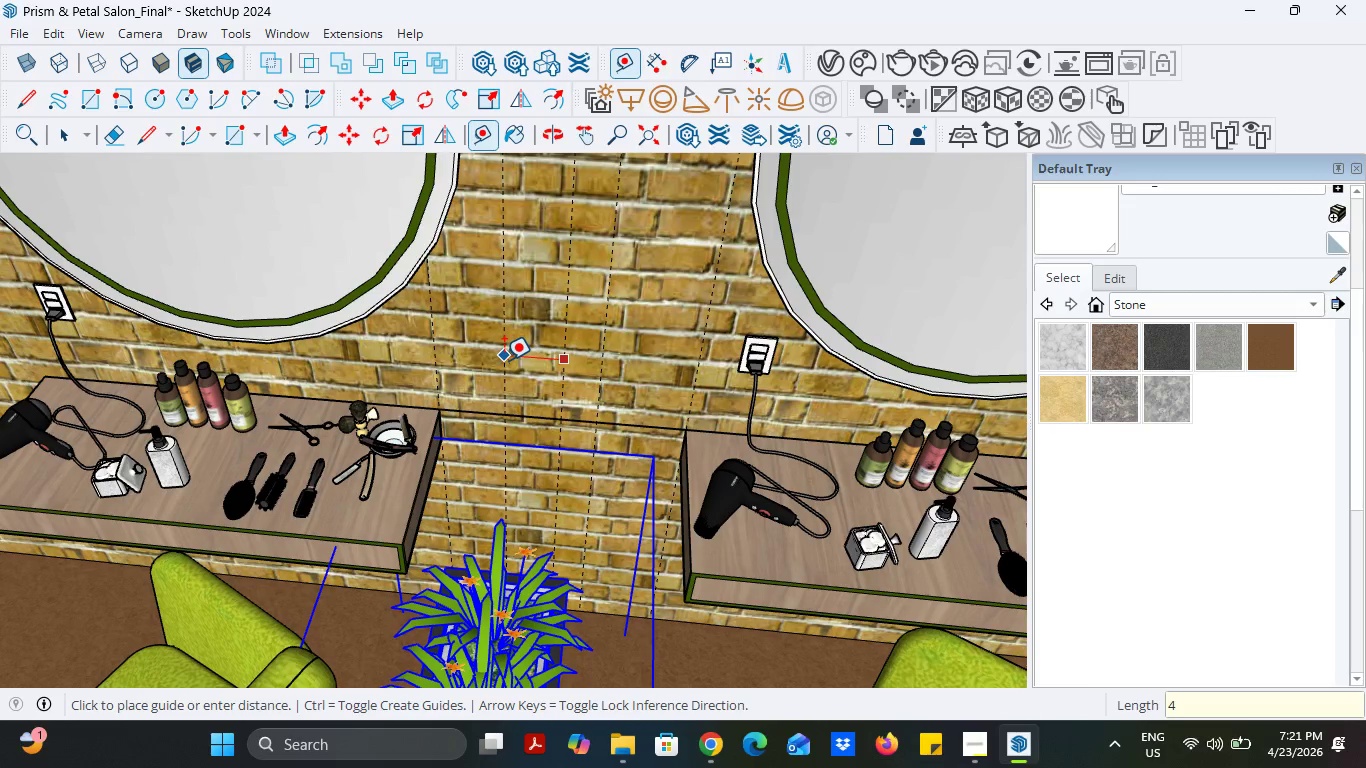 
key(Enter)
 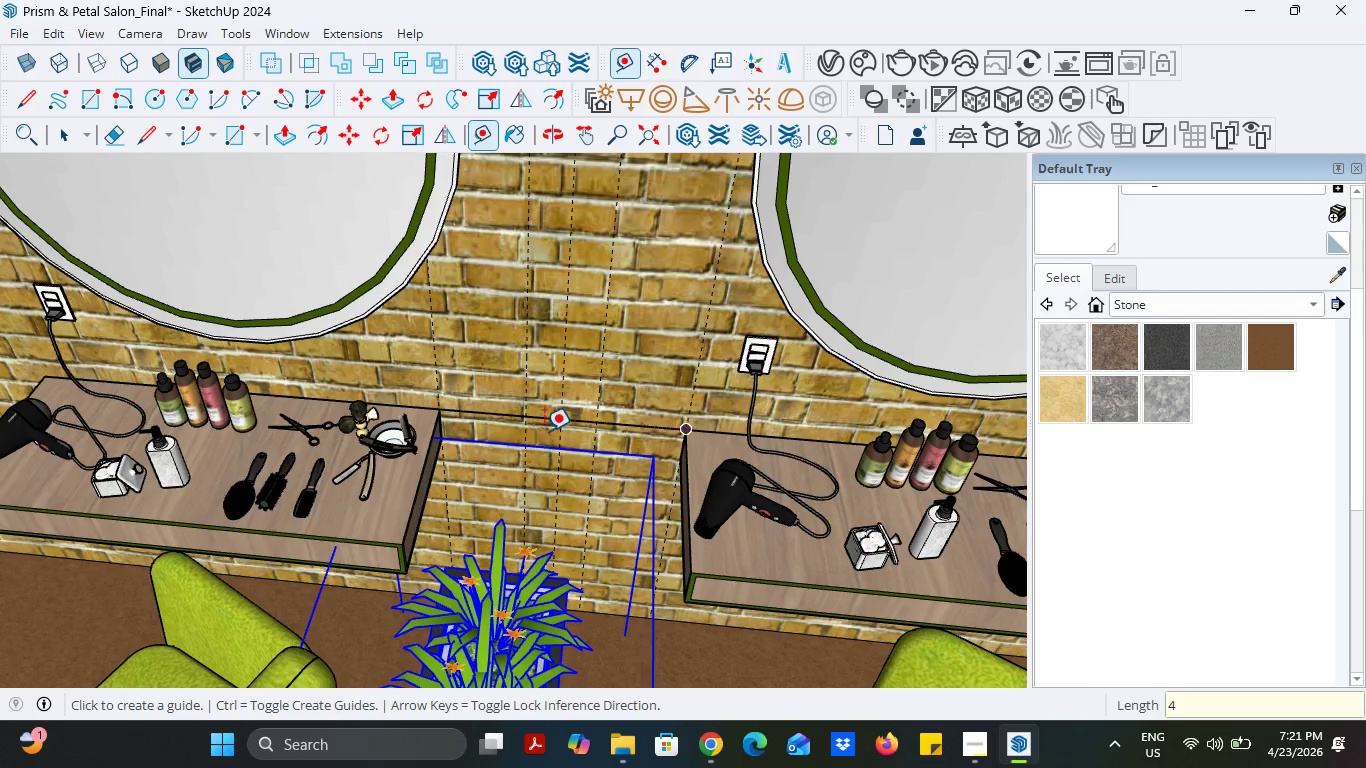 
scroll: coordinate [544, 619], scroll_direction: down, amount: 4.0
 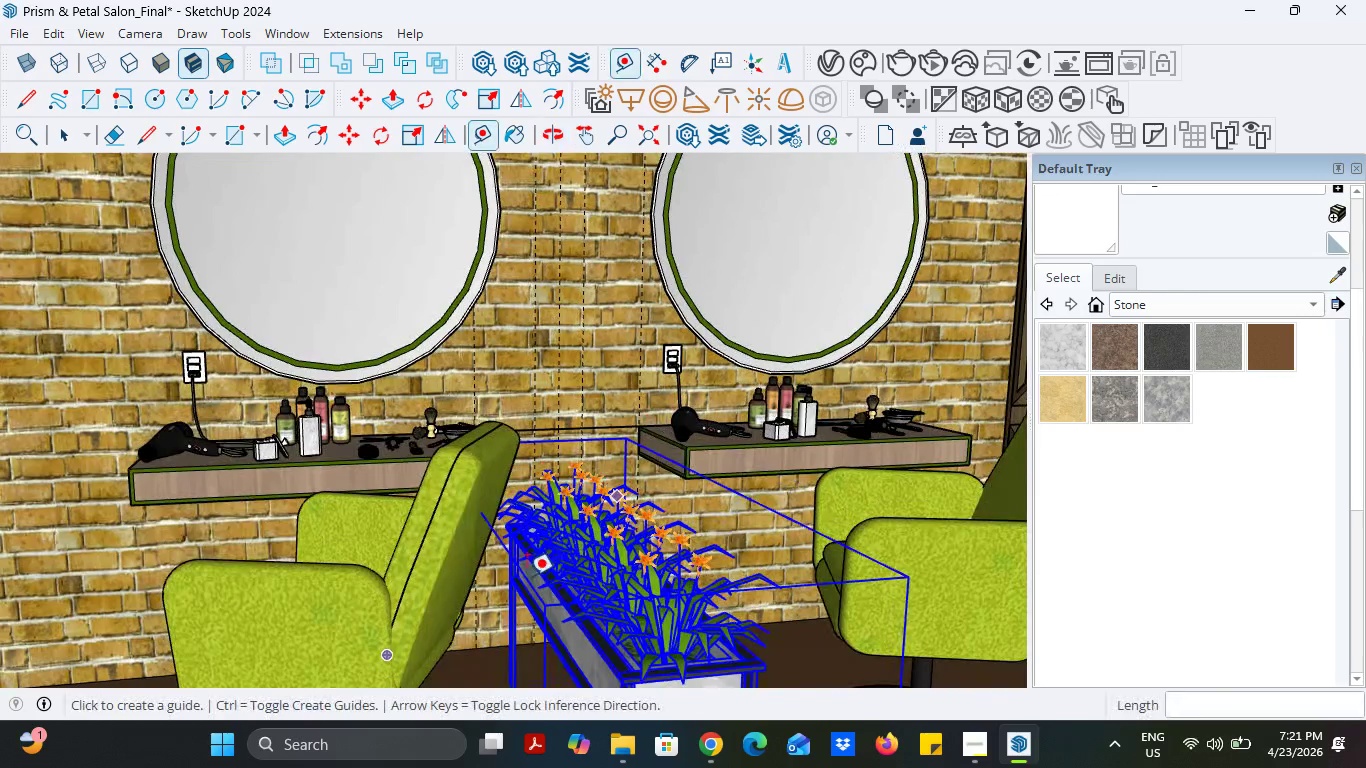 
left_click([54, 131])
 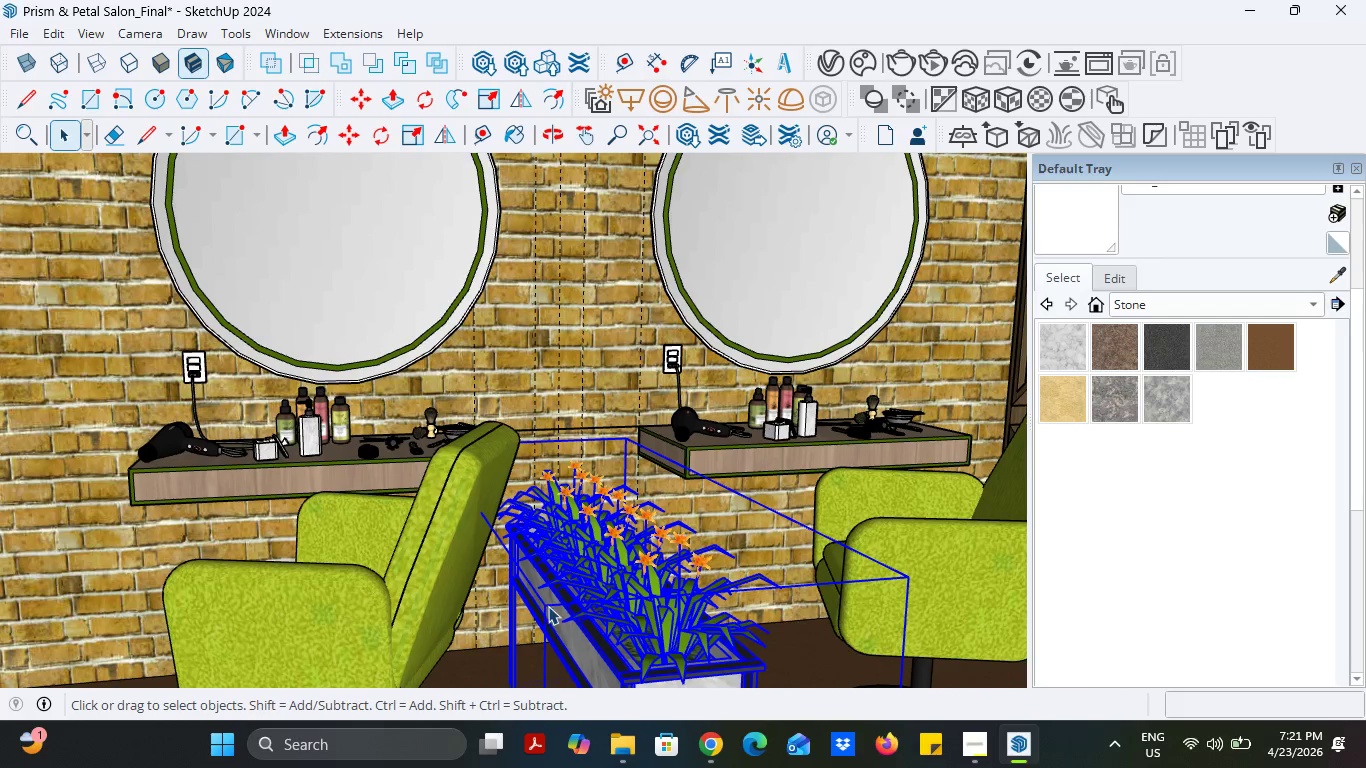 
scroll: coordinate [557, 606], scroll_direction: up, amount: 4.0
 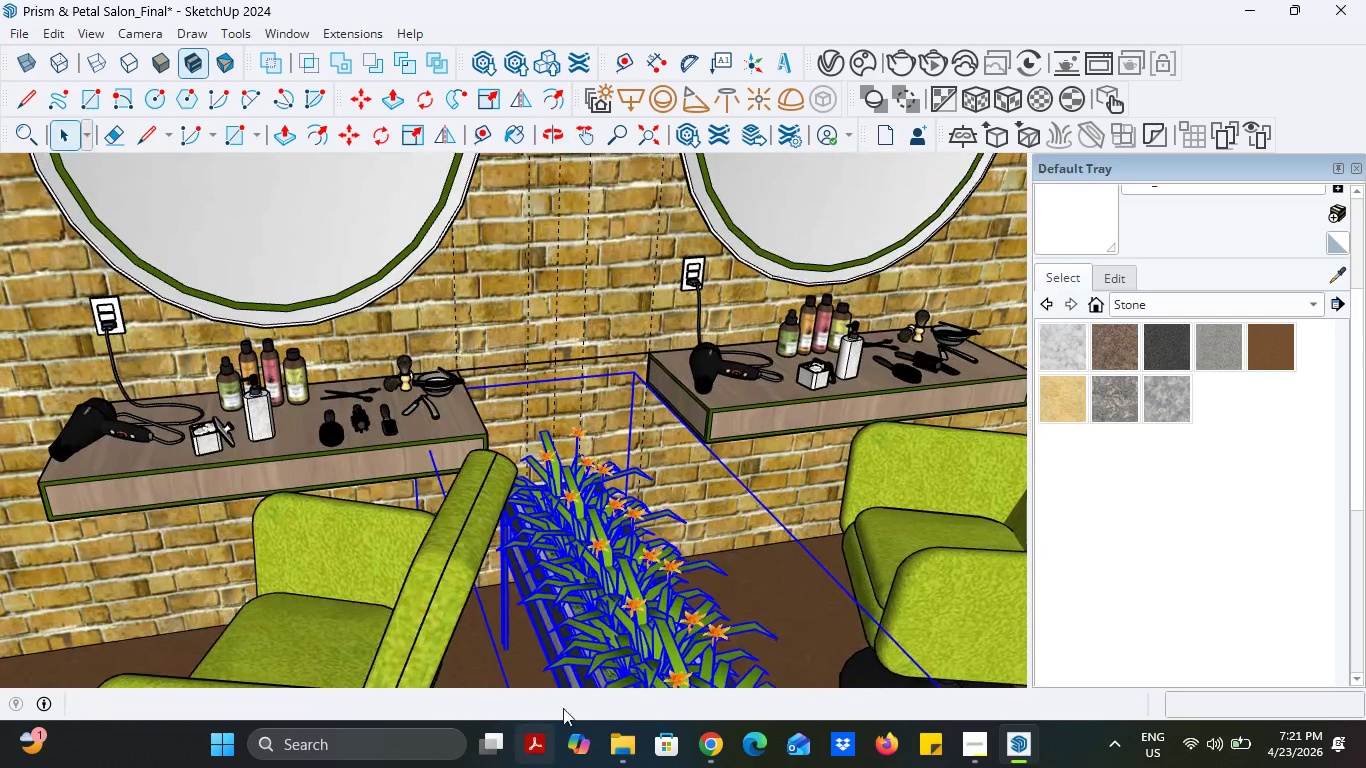 
scroll: coordinate [605, 509], scroll_direction: down, amount: 3.0
 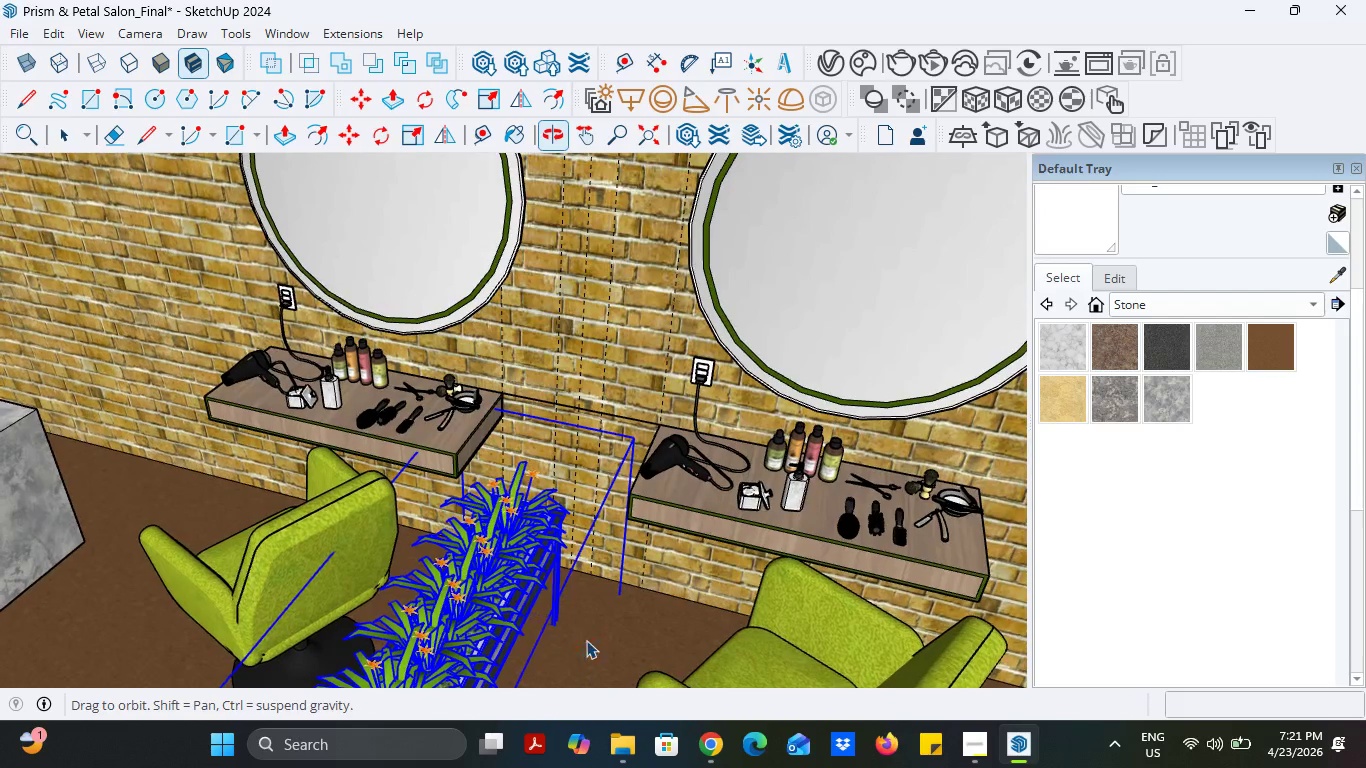 
scroll: coordinate [587, 603], scroll_direction: up, amount: 5.0
 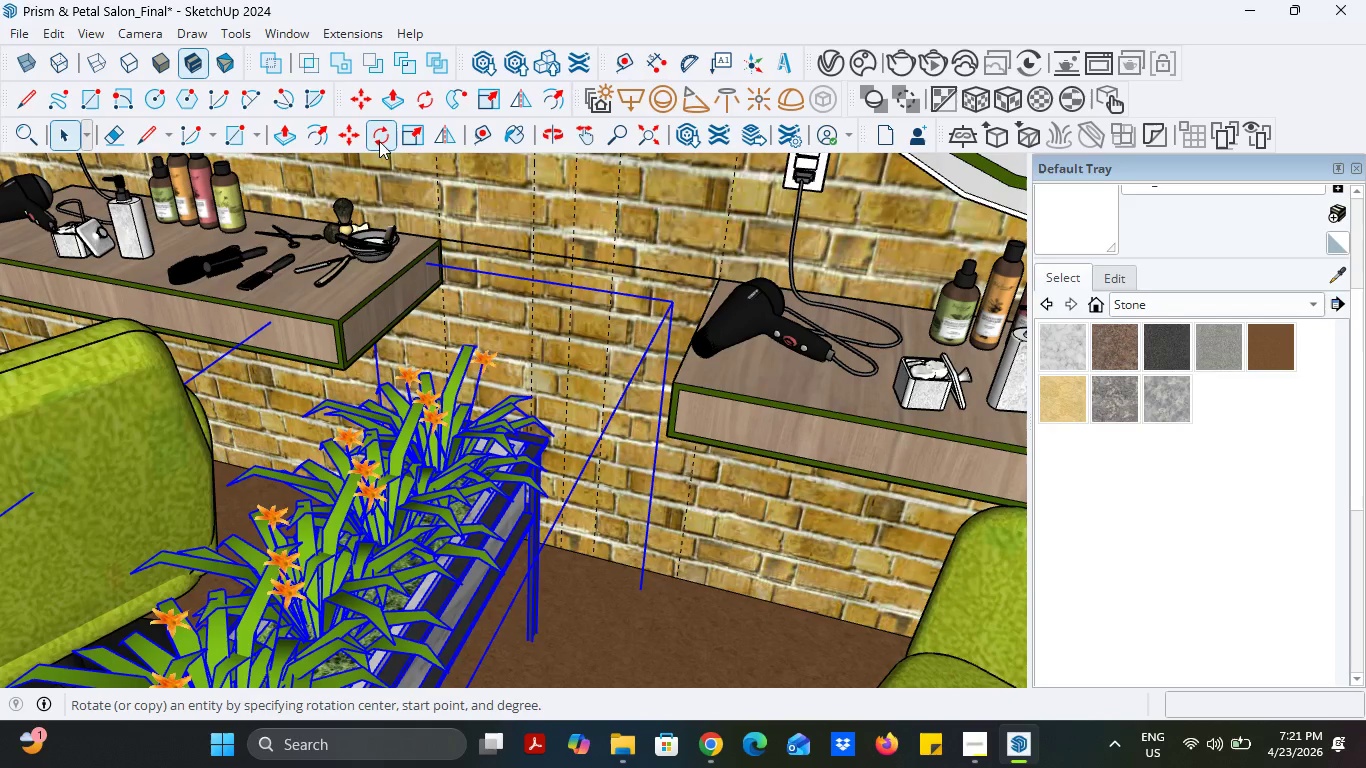 
left_click([356, 139])
 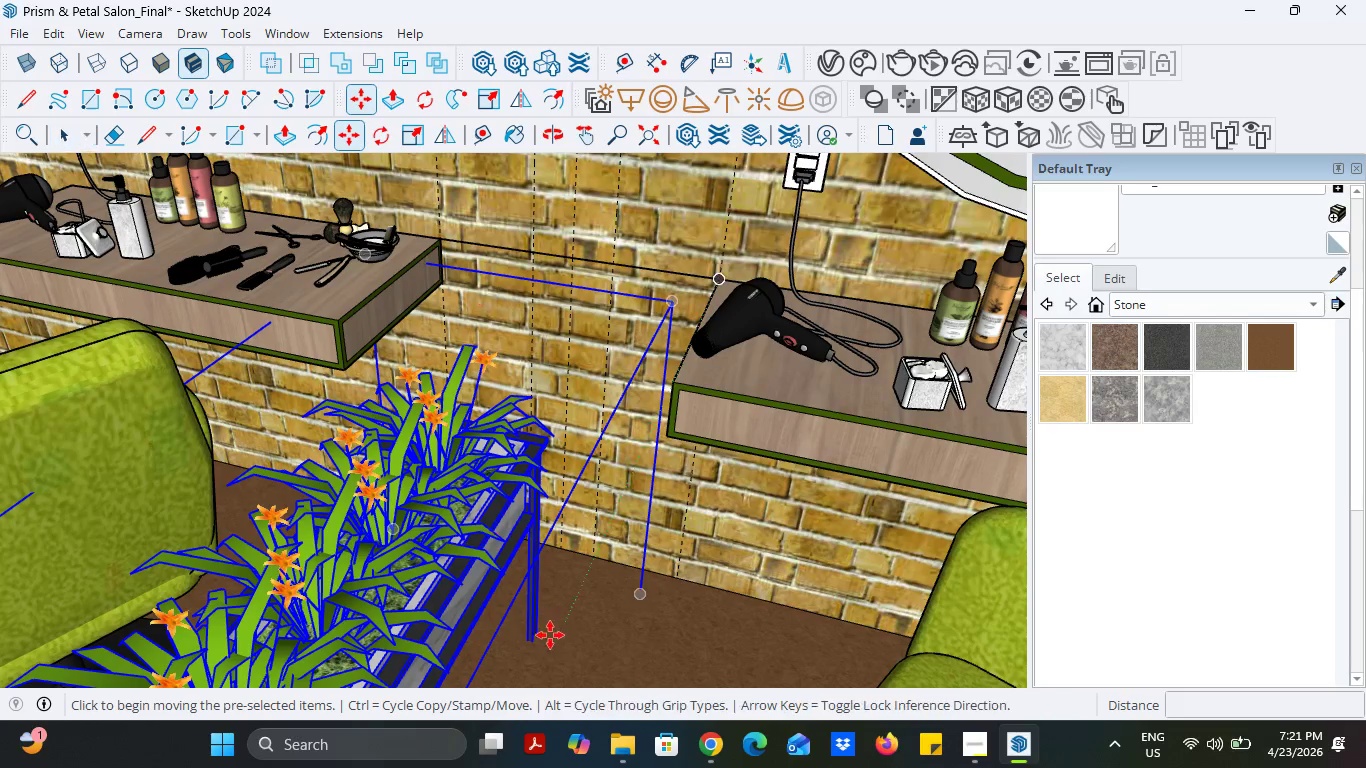 
scroll: coordinate [523, 659], scroll_direction: up, amount: 11.0
 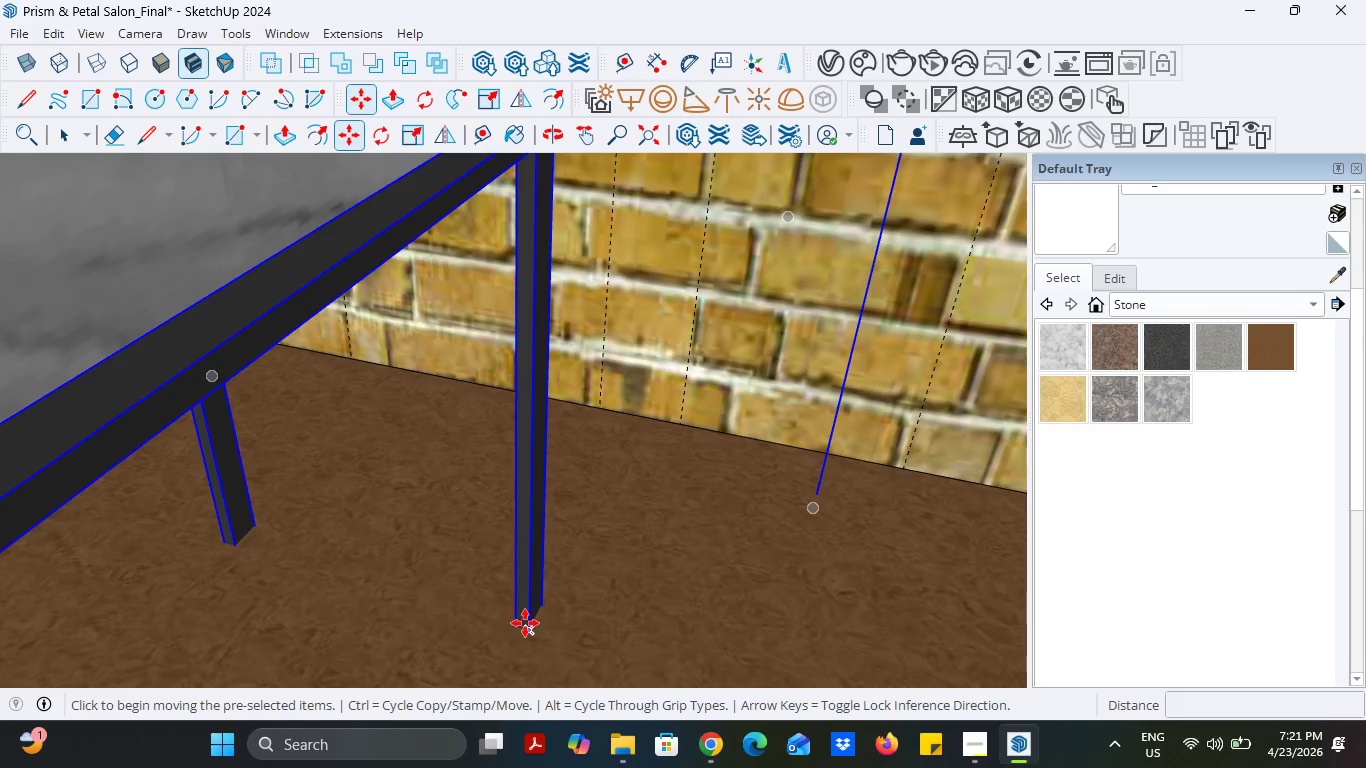 
left_click([526, 623])
 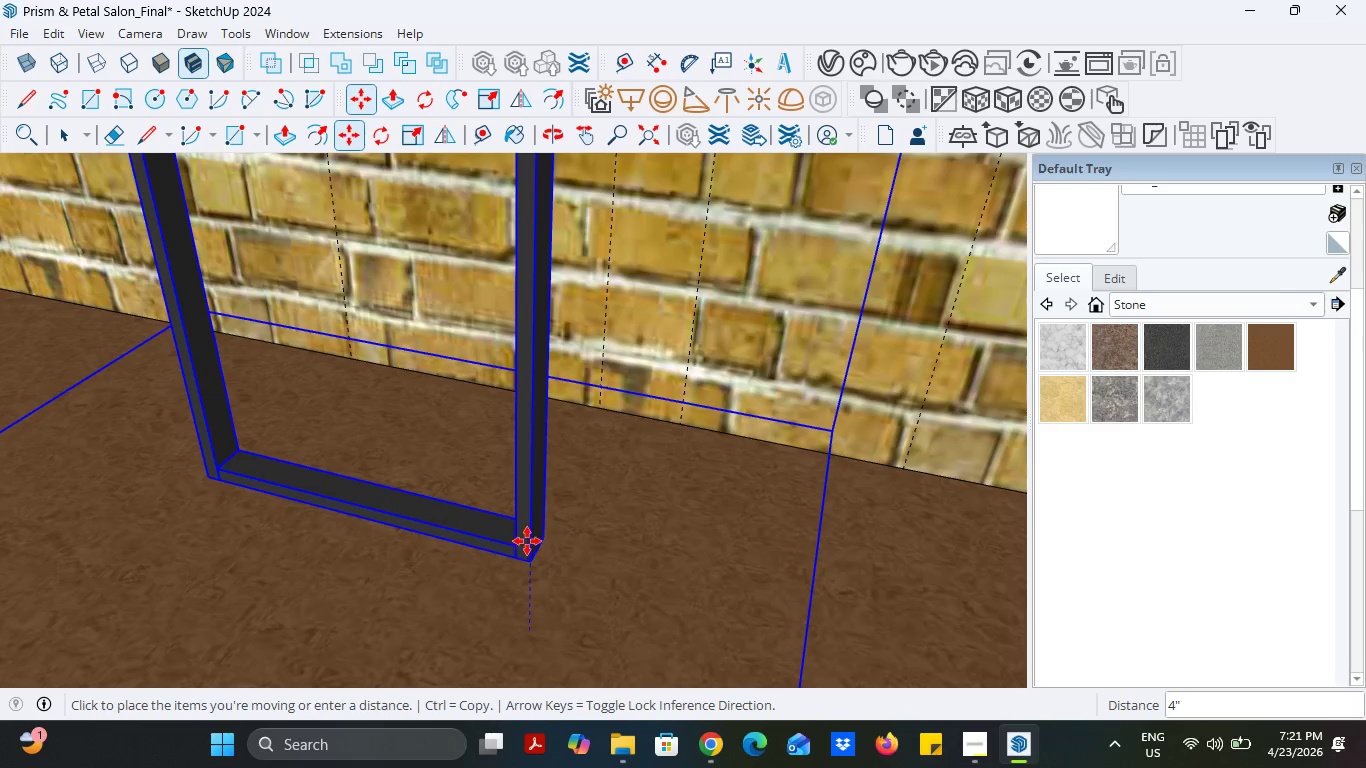 
left_click([527, 548])
 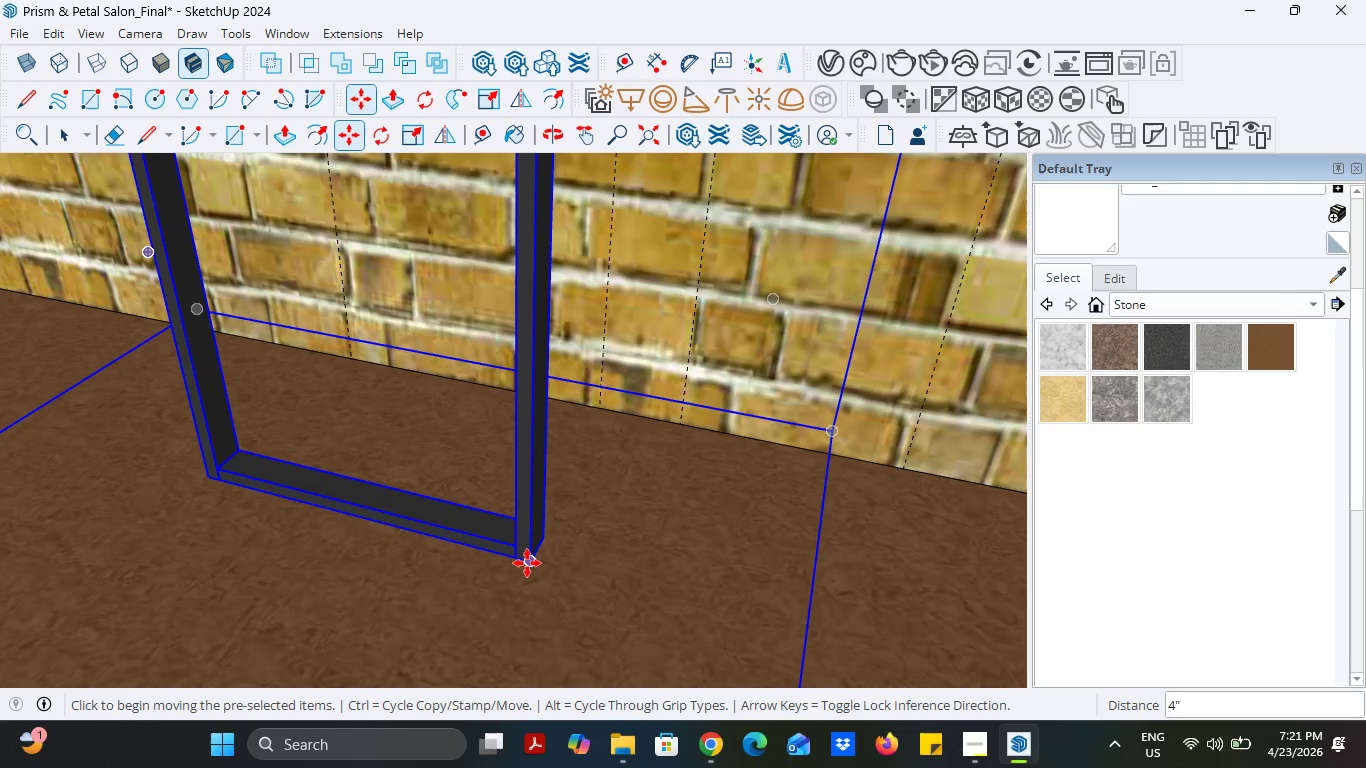 
left_click([527, 563])
 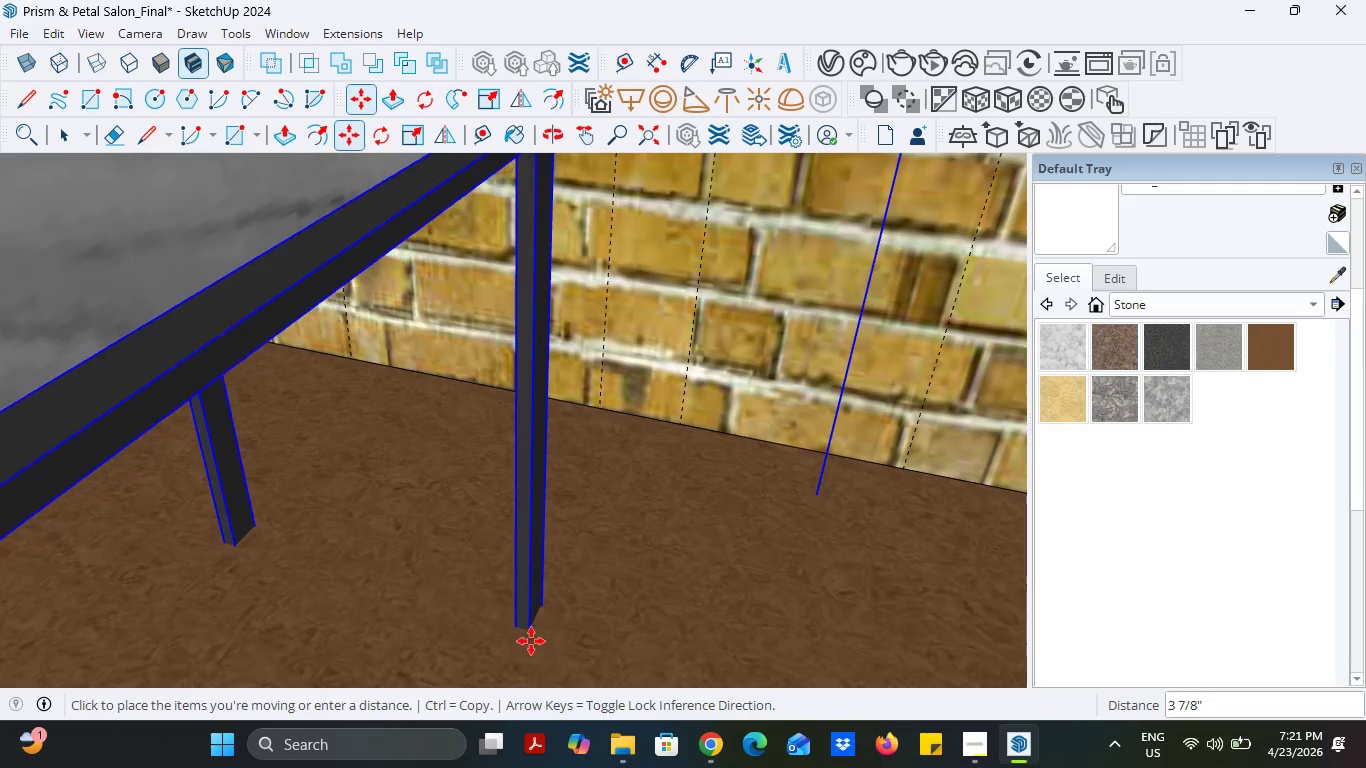 
left_click([531, 630])
 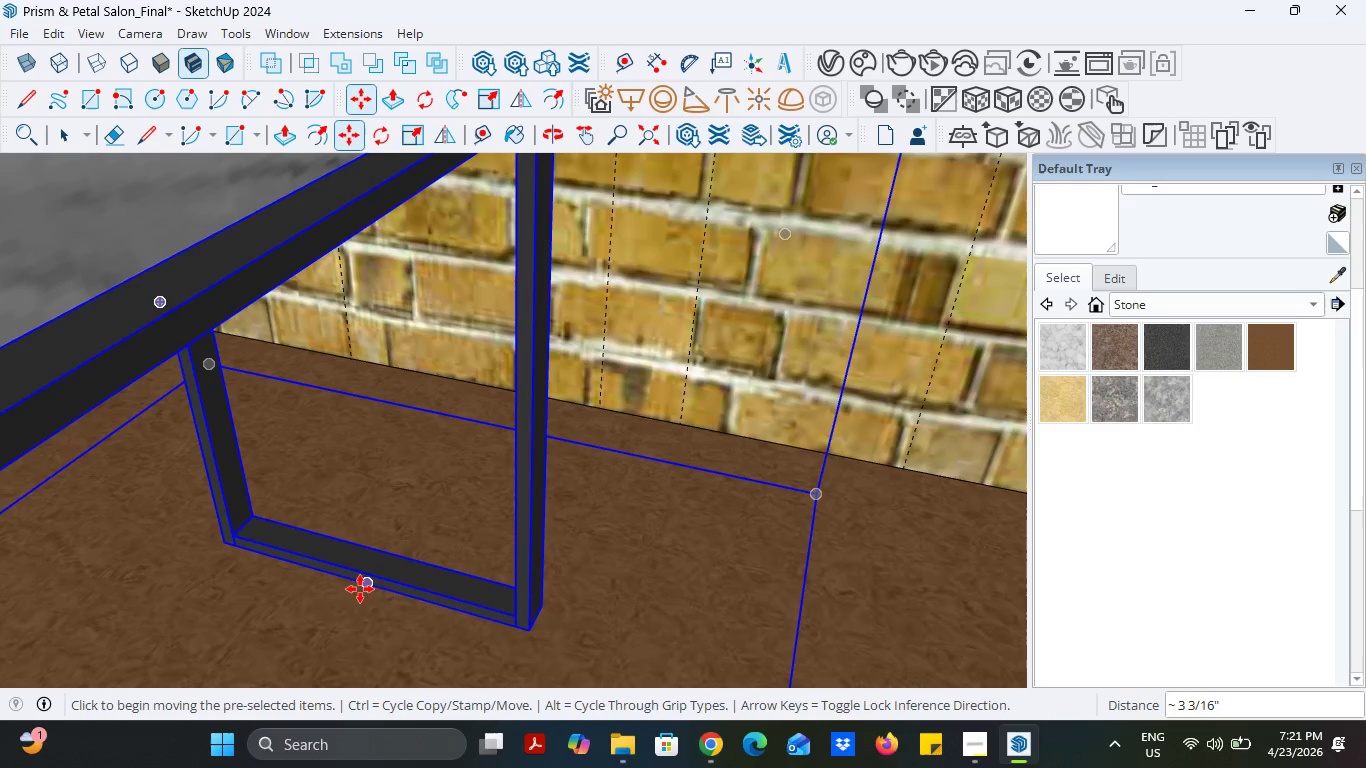 
left_click([363, 585])
 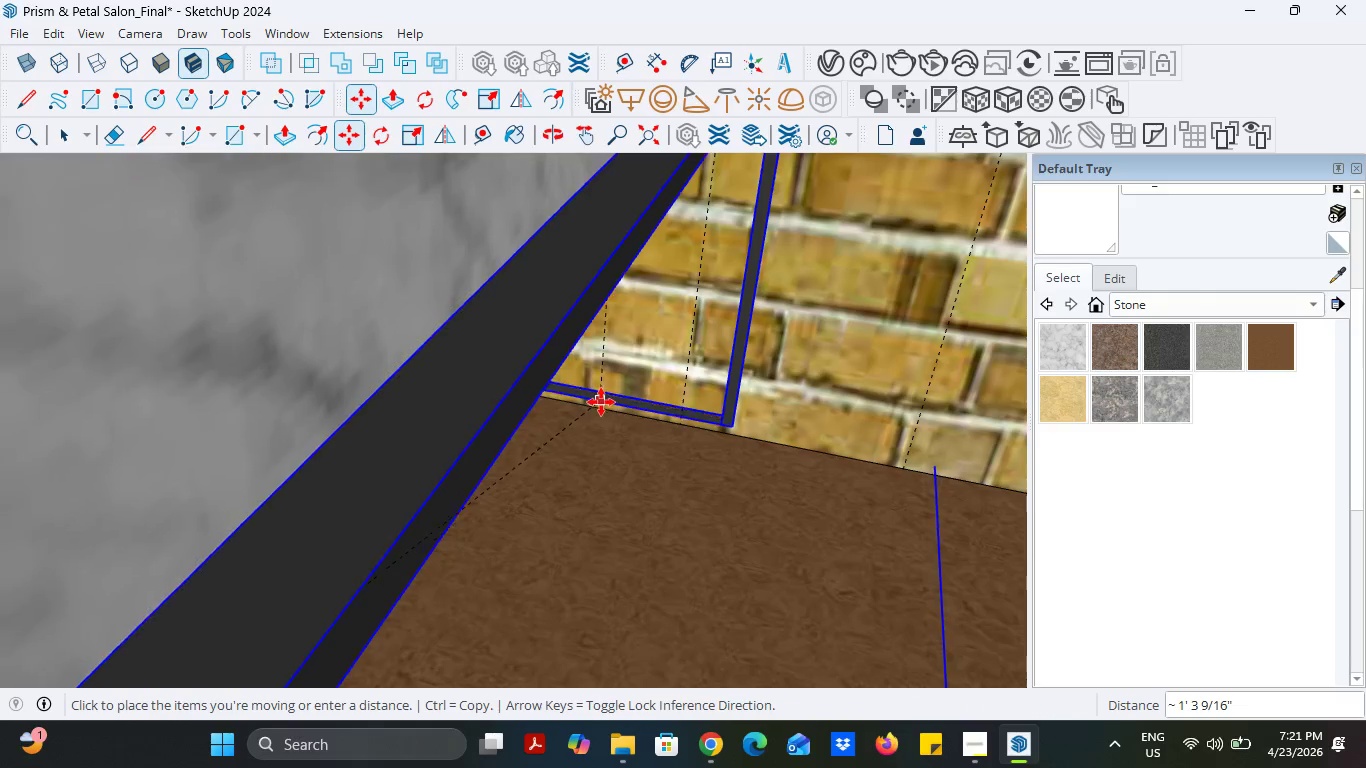 
left_click([601, 408])
 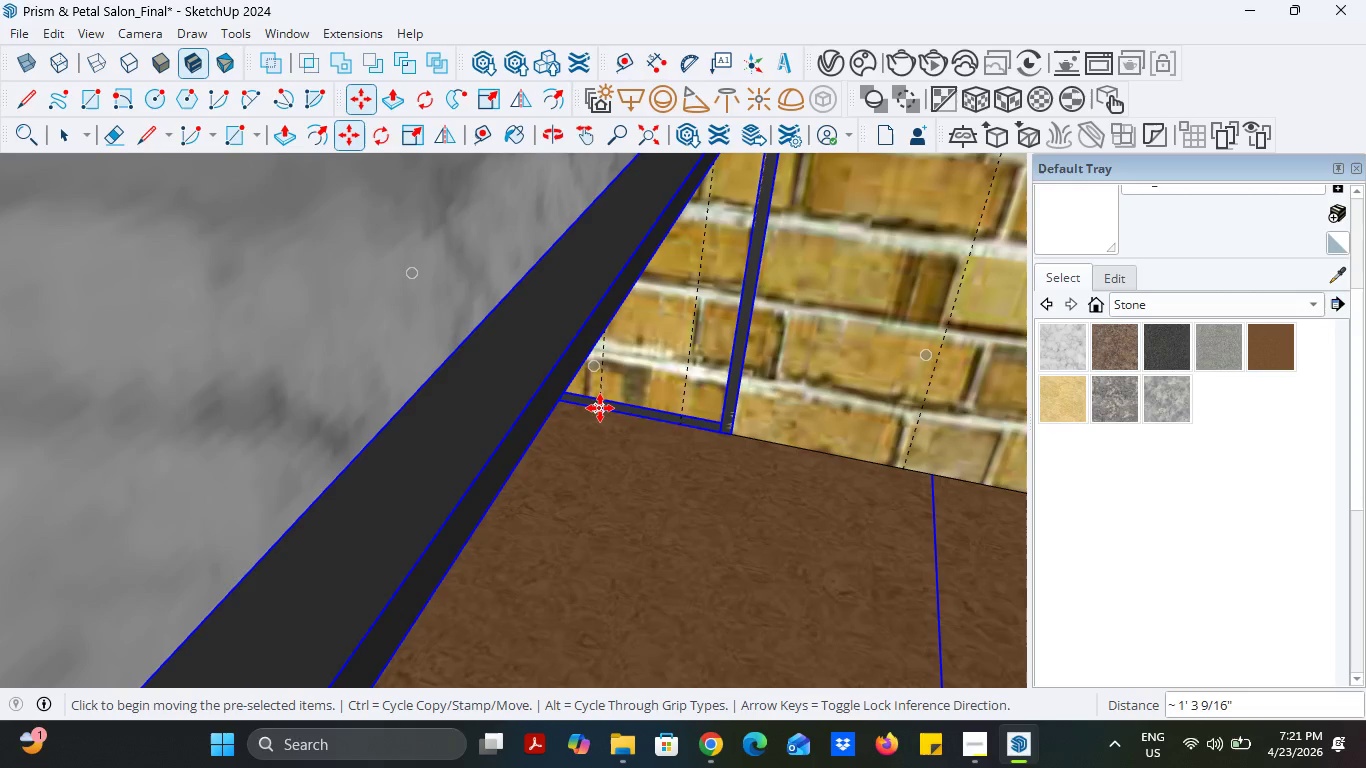 
left_click([600, 408])
 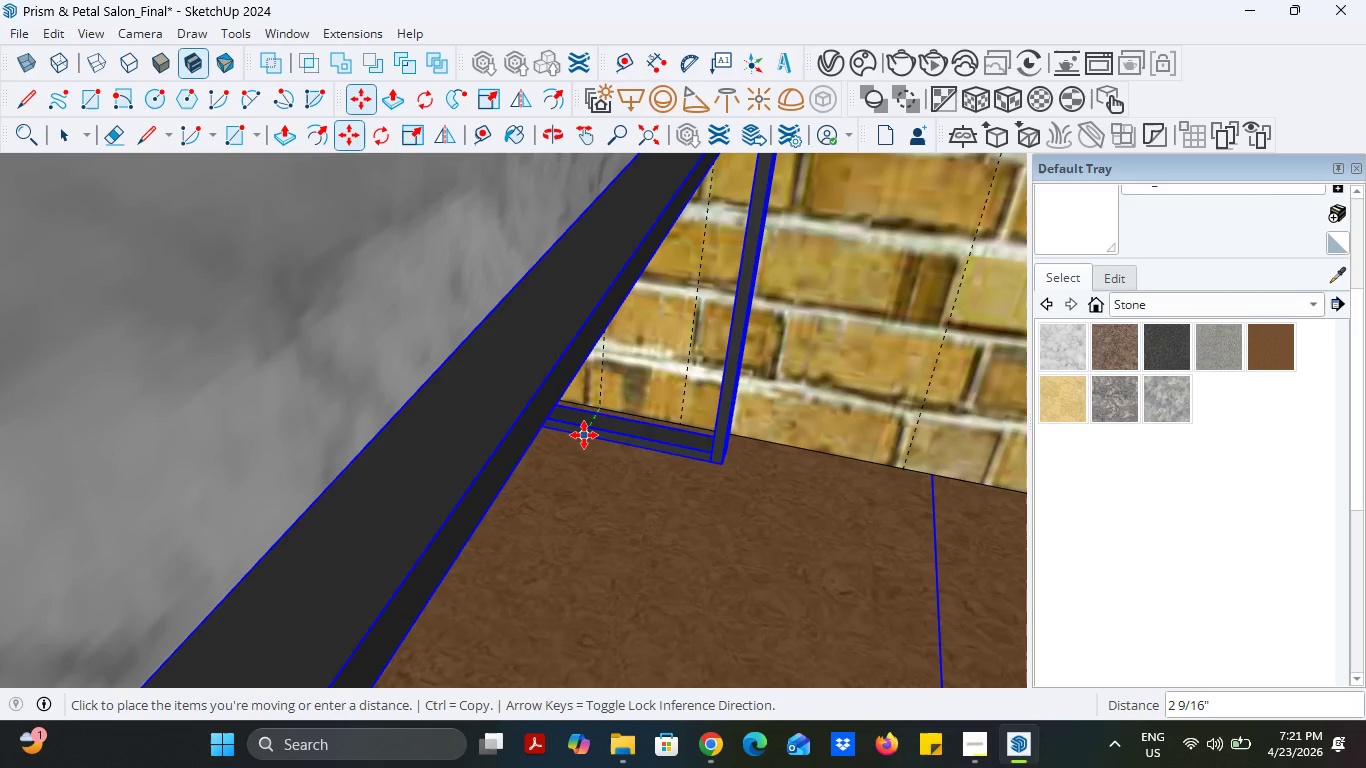 
left_click([584, 435])
 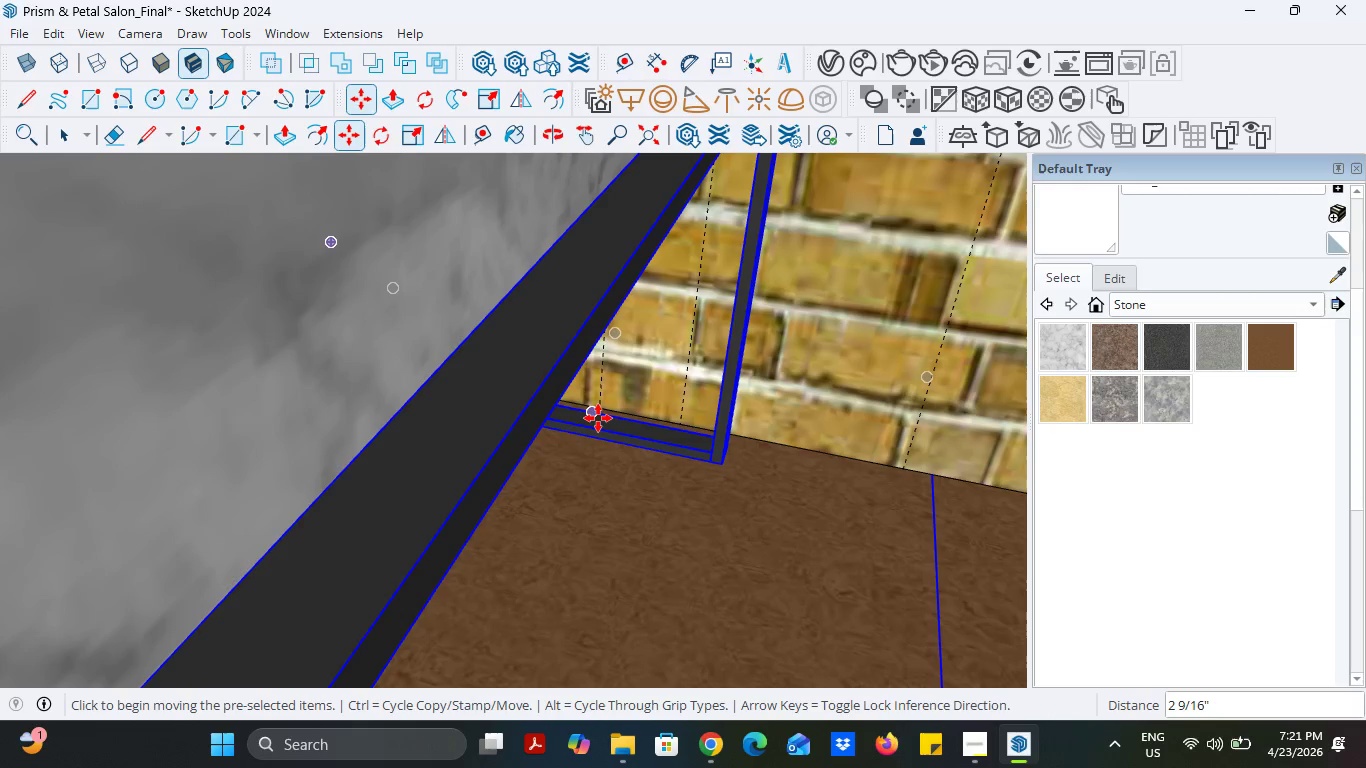 
left_click([596, 417])
 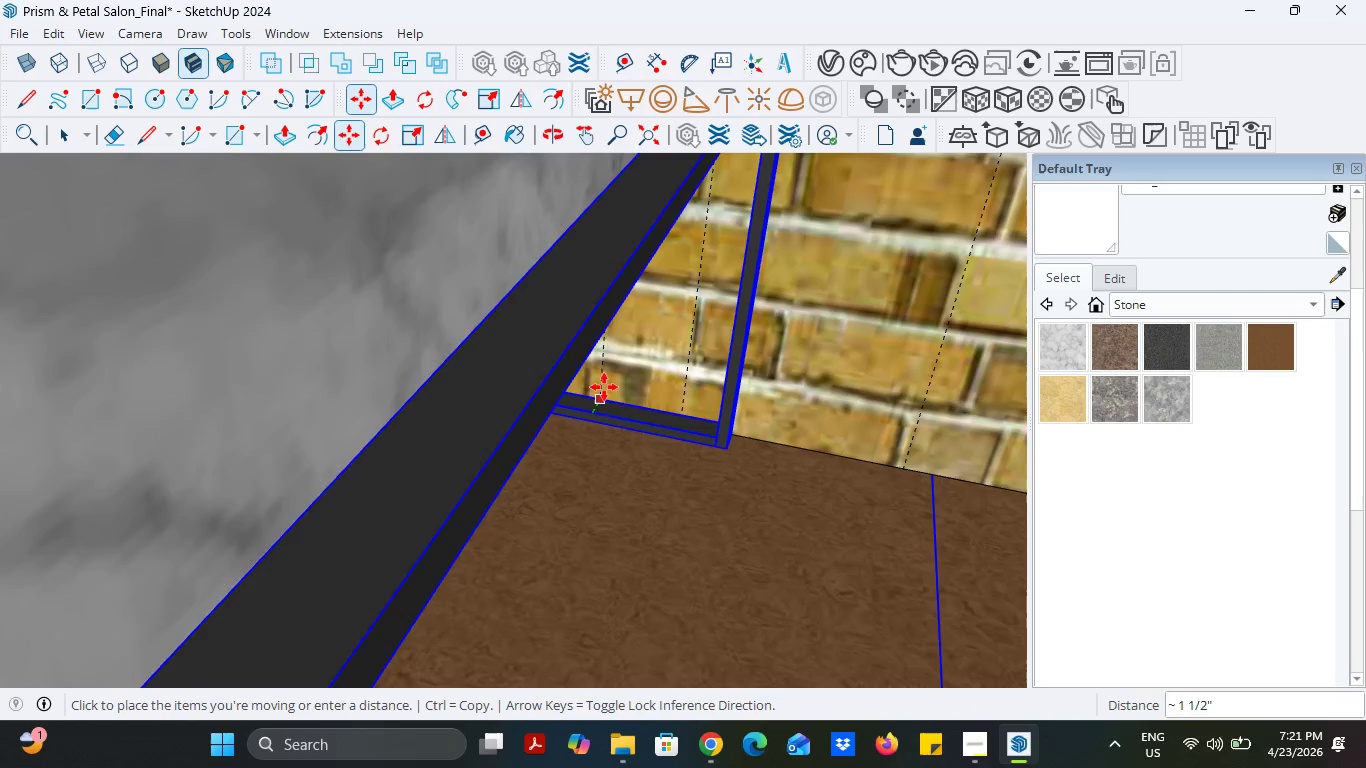 
left_click([604, 387])
 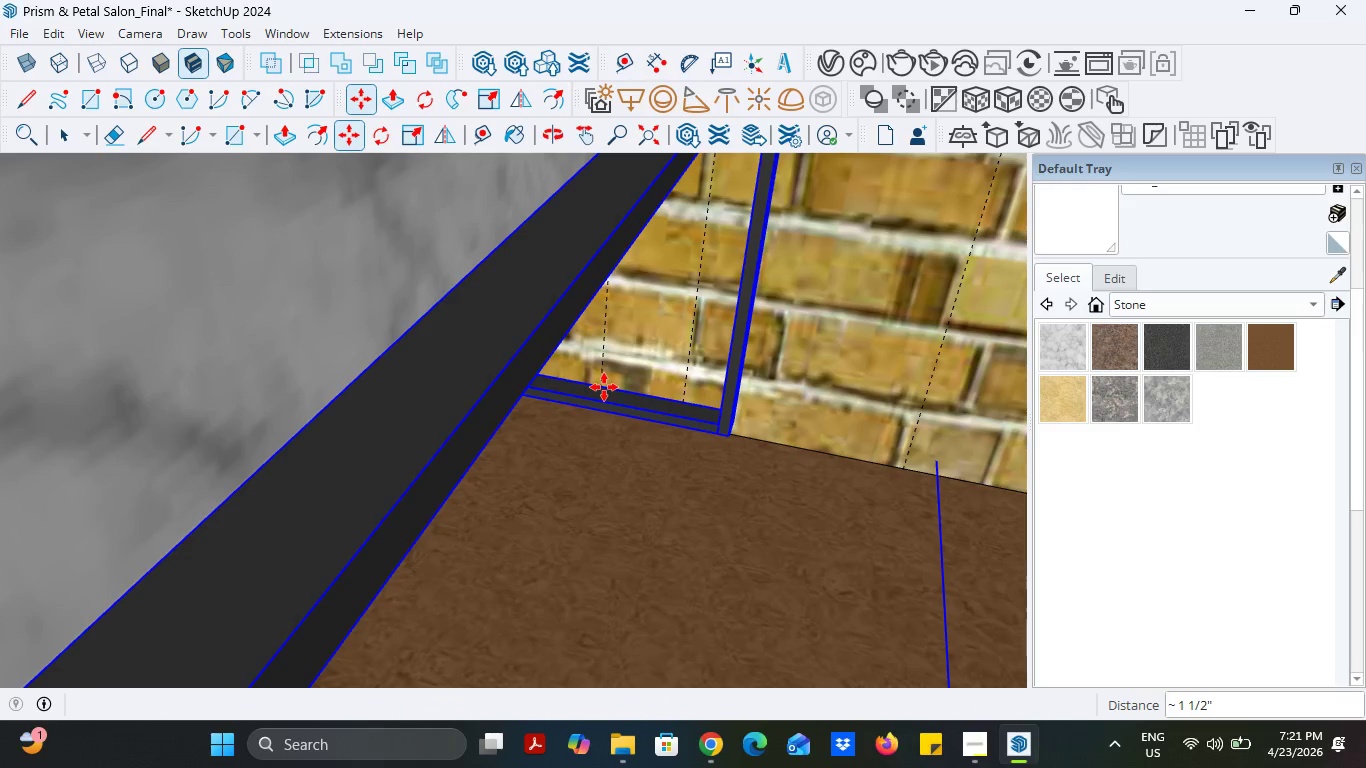 
key(Control+ControlLeft)
 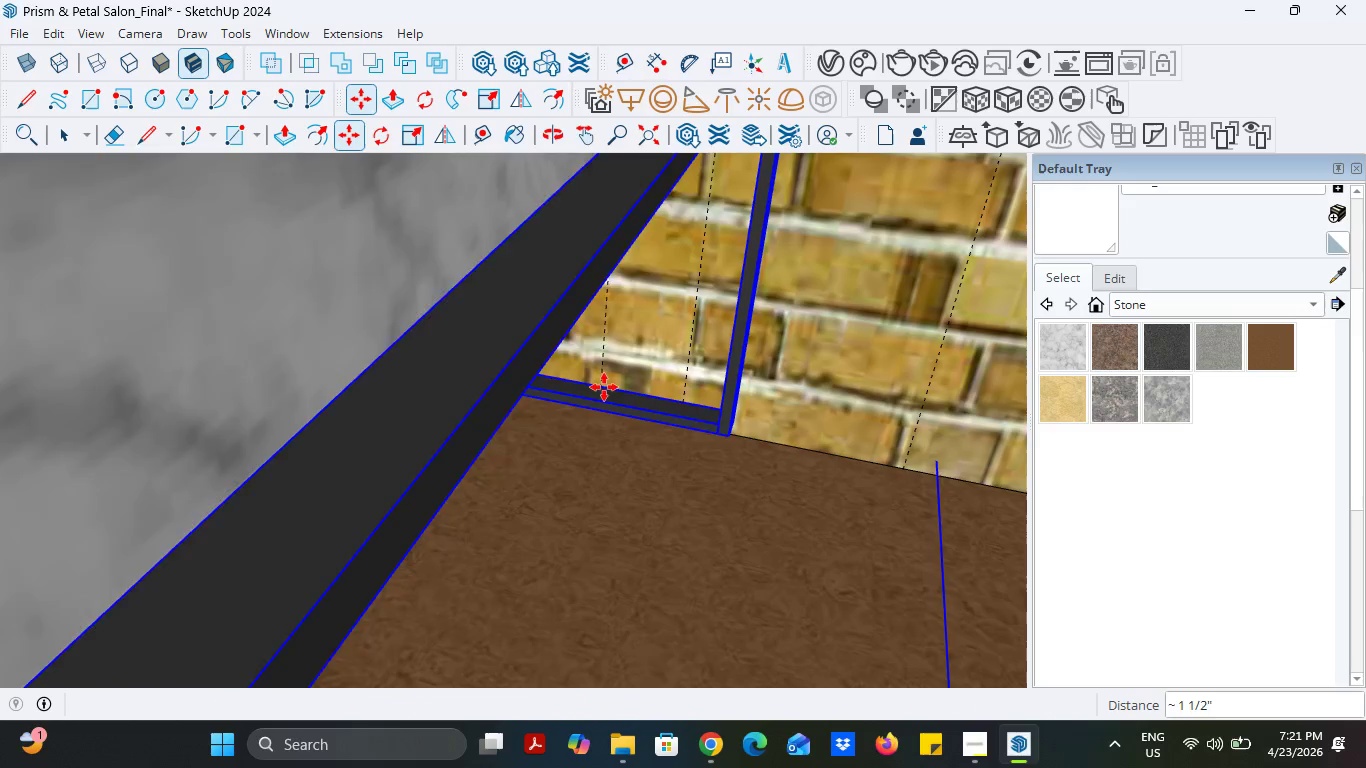 
key(Control+Z)
 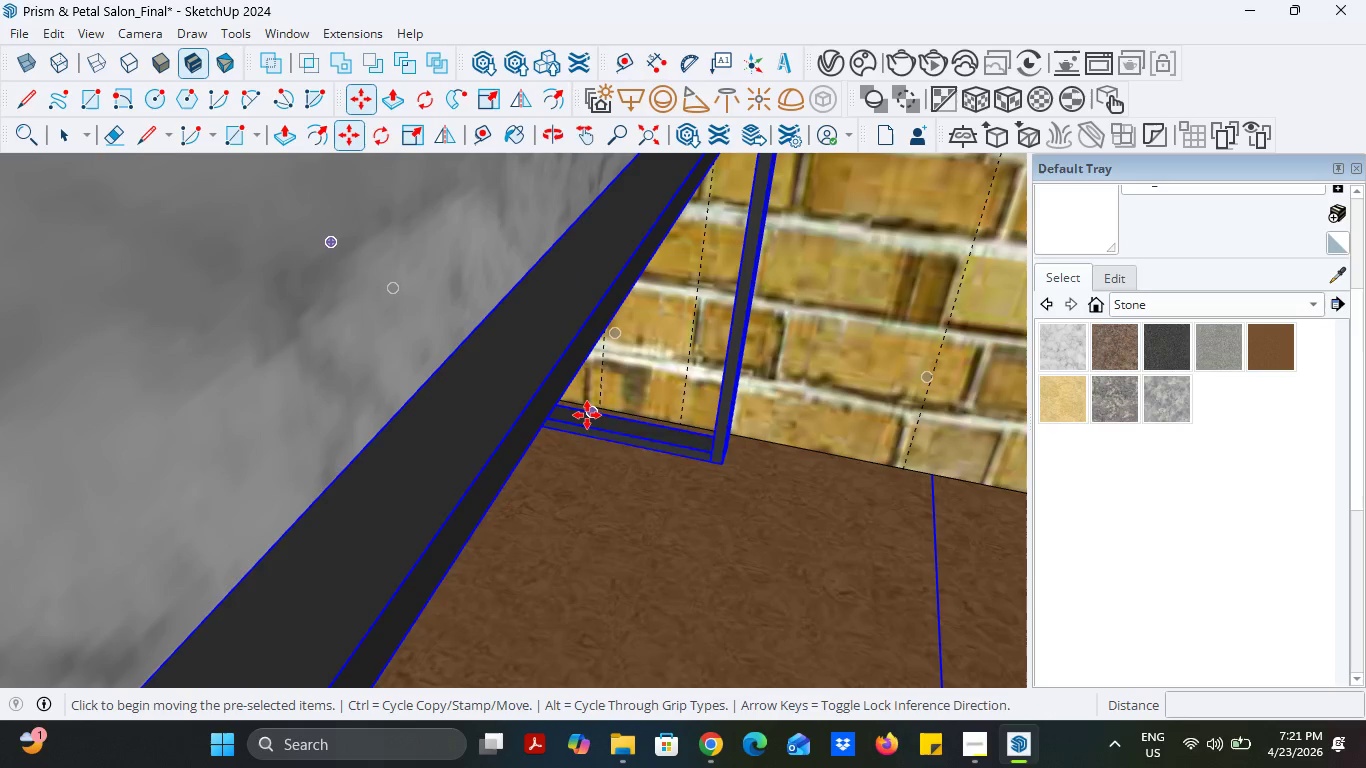 
left_click([589, 415])
 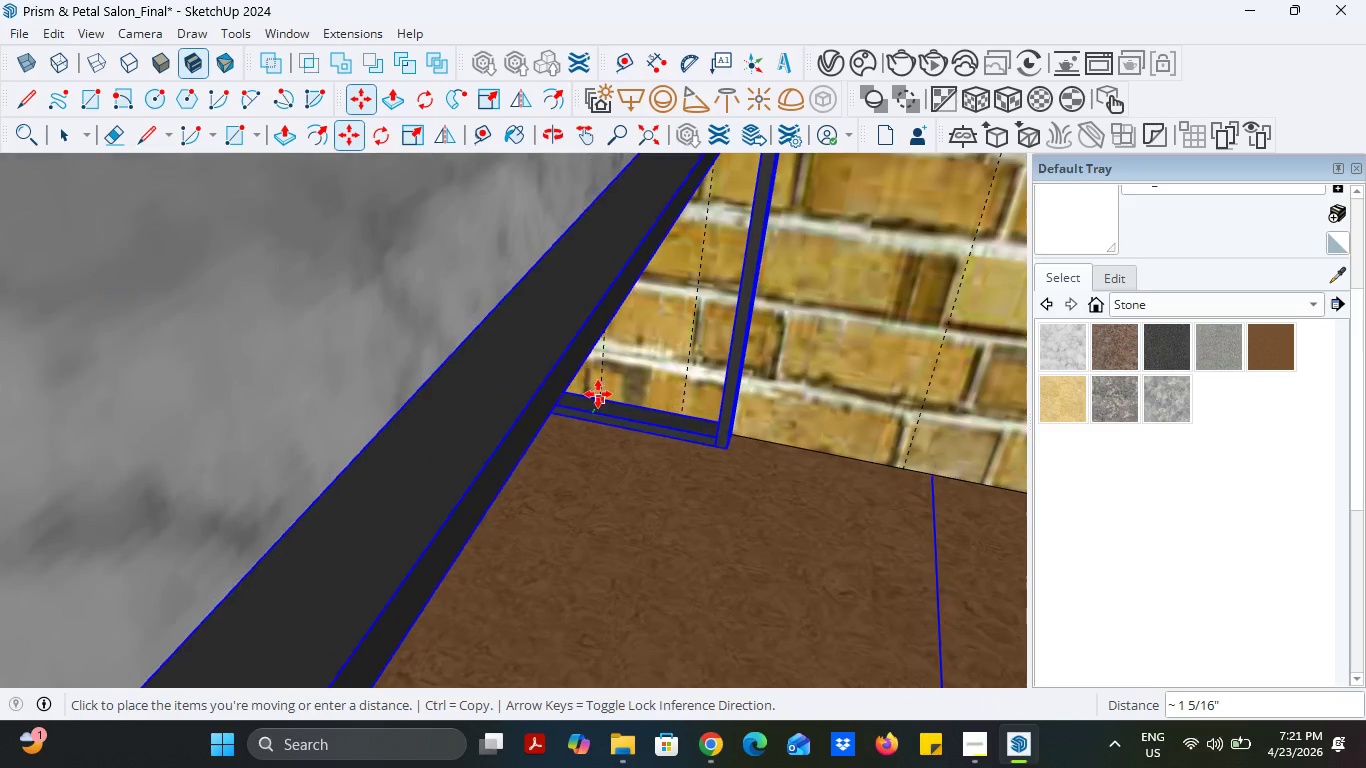 
left_click([598, 395])
 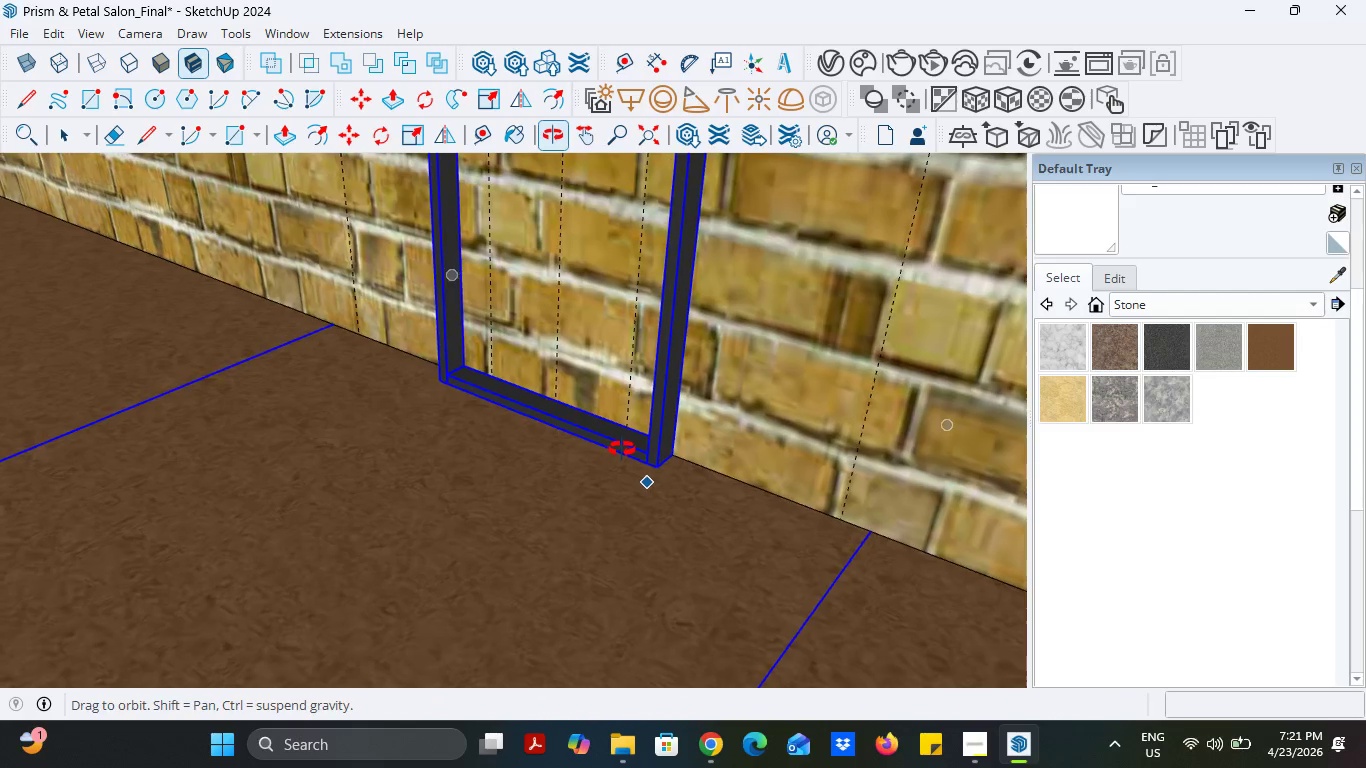 
key(S)
 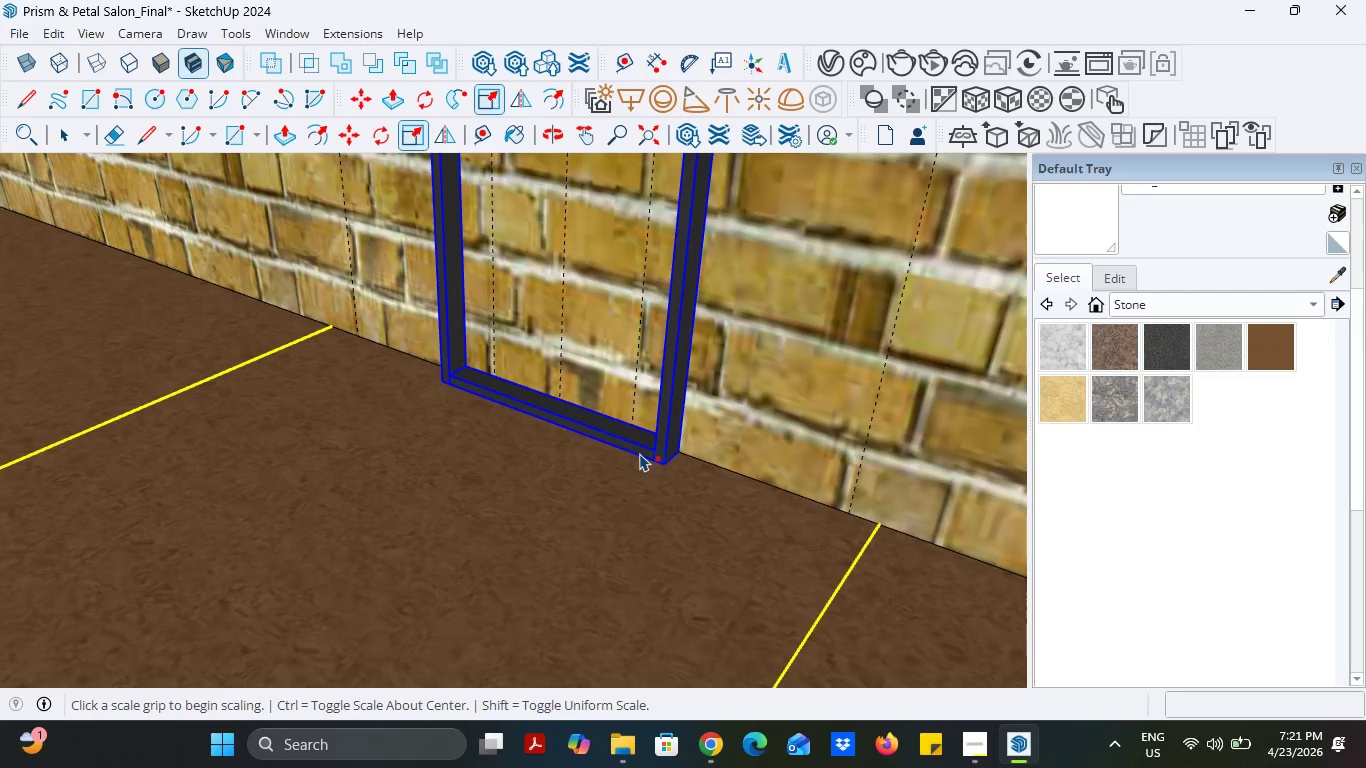 
scroll: coordinate [662, 492], scroll_direction: down, amount: 11.0
 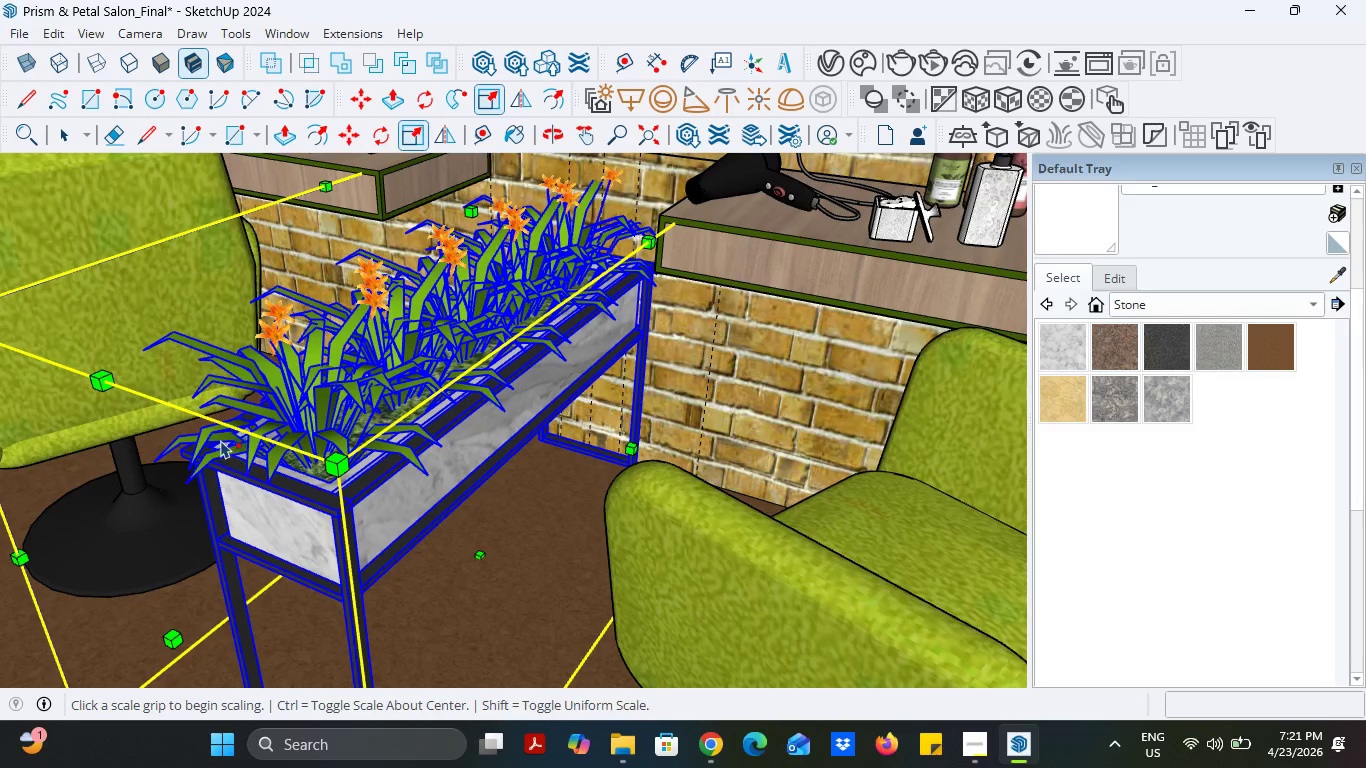 
left_click([335, 459])
 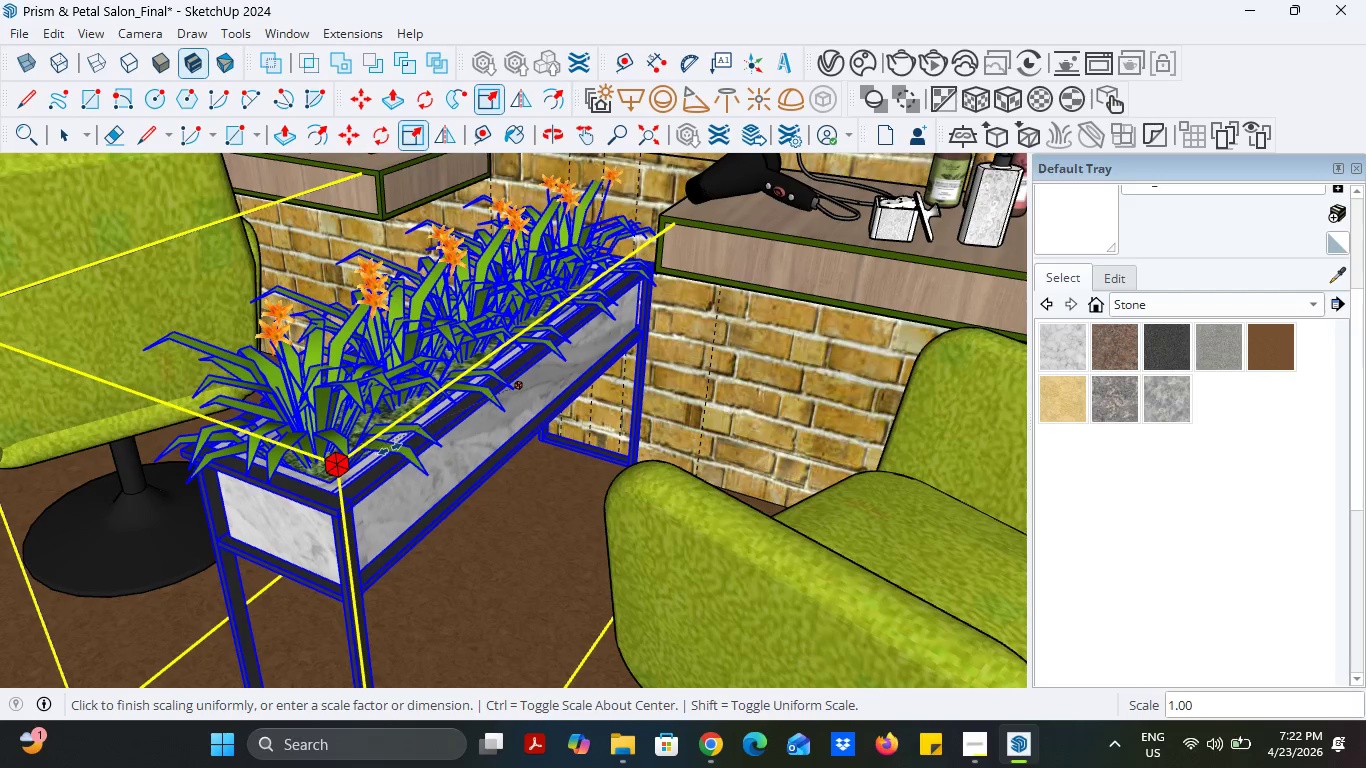 
left_click([399, 446])
 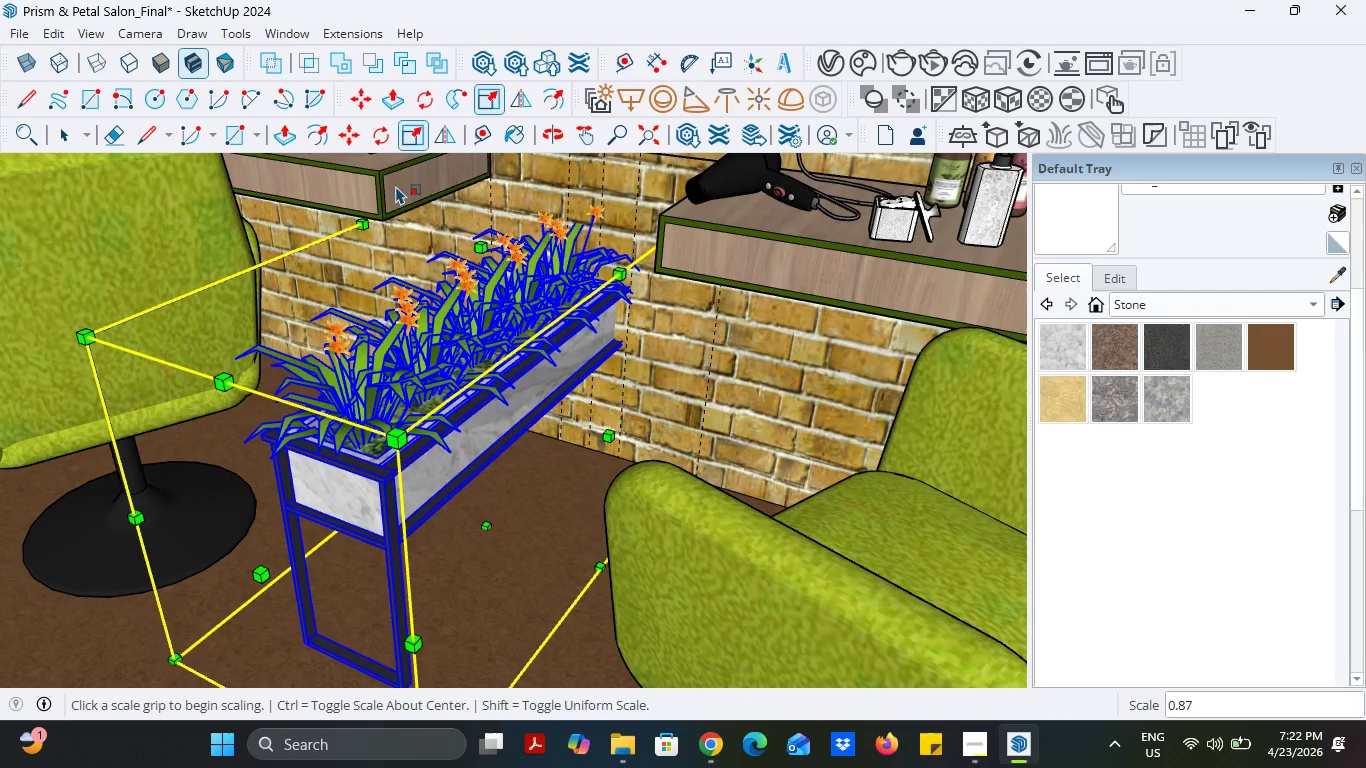 
left_click([349, 141])
 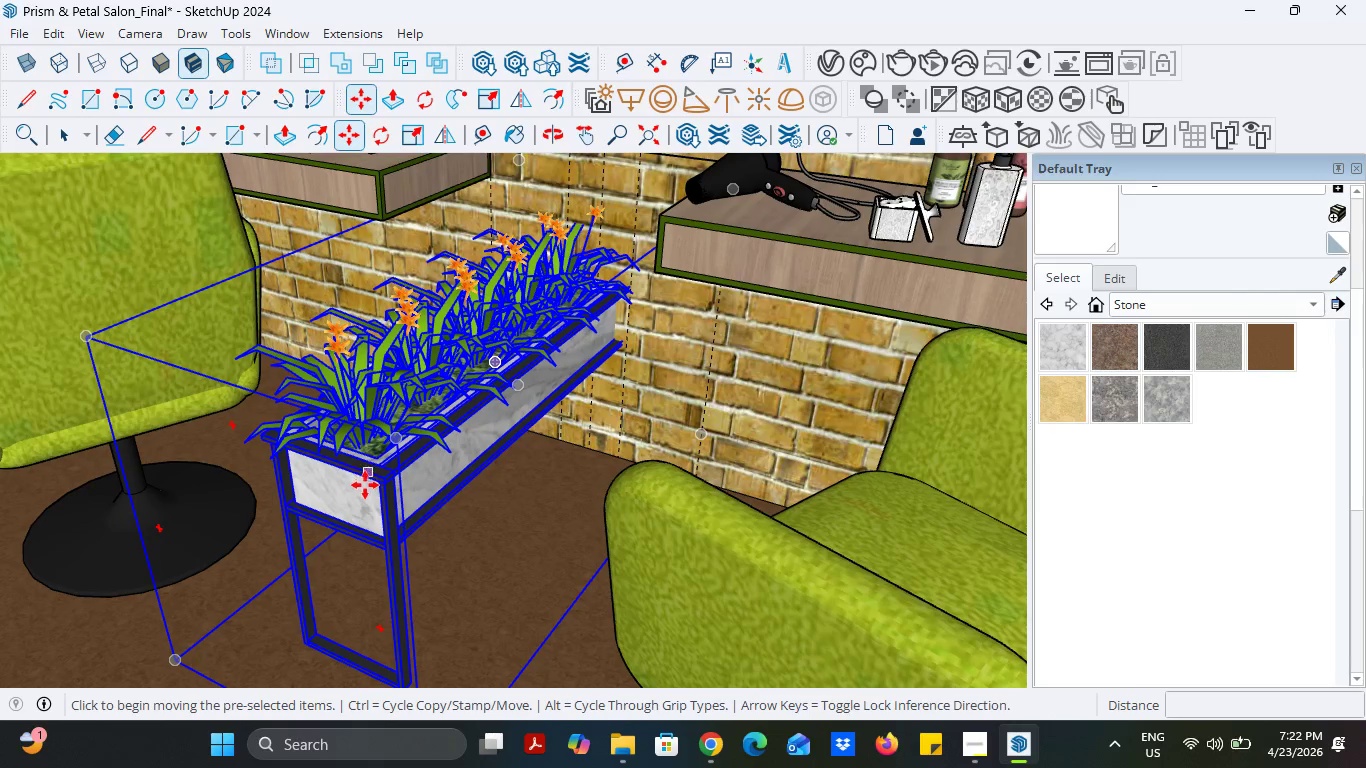 
left_click([365, 485])
 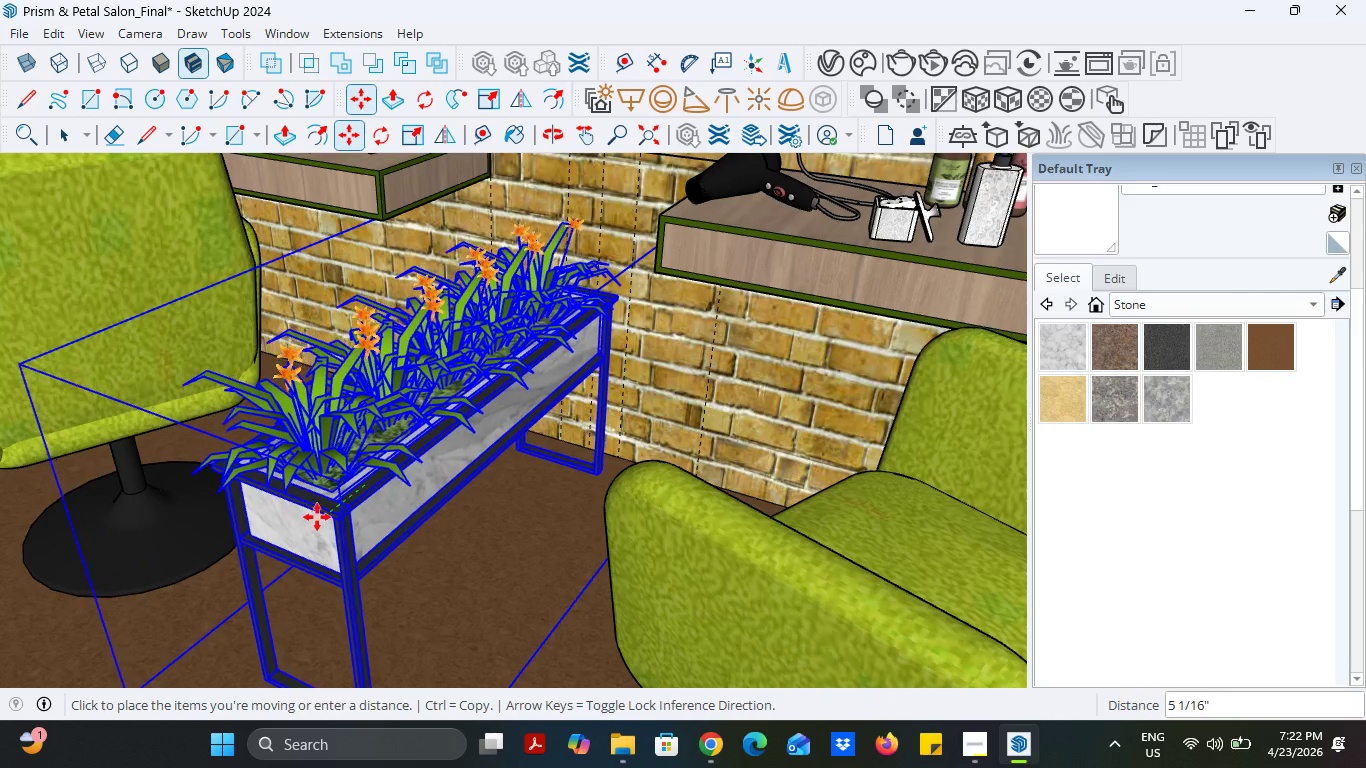 
left_click([317, 517])
 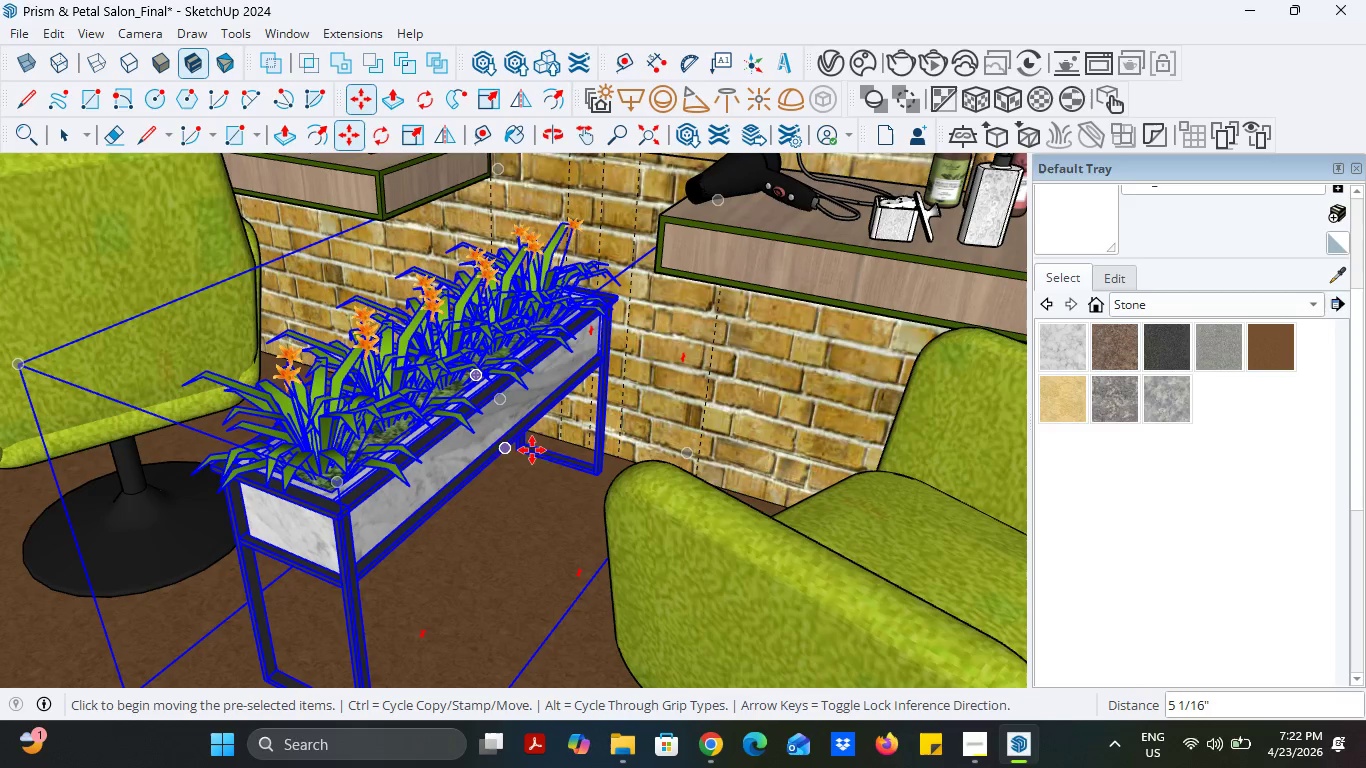 
scroll: coordinate [562, 451], scroll_direction: up, amount: 8.0
 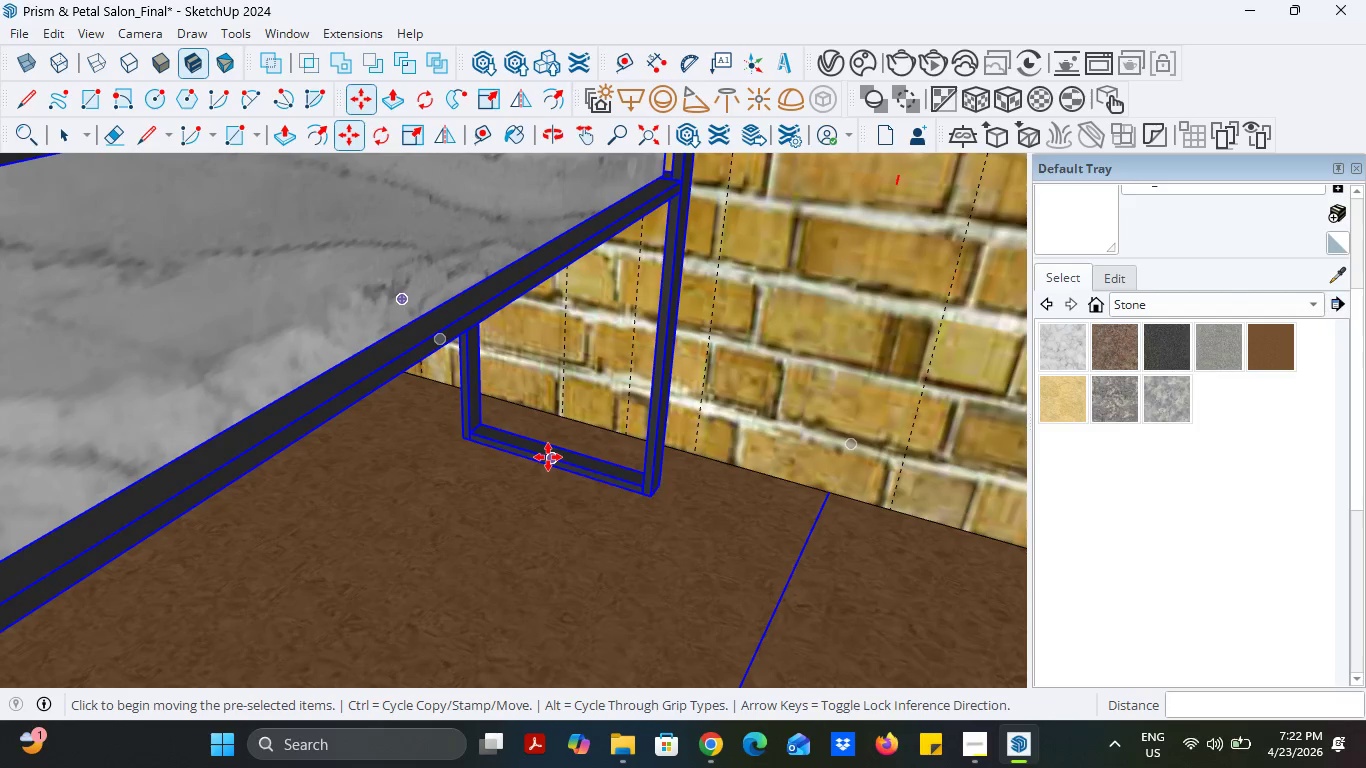 
left_click([548, 457])
 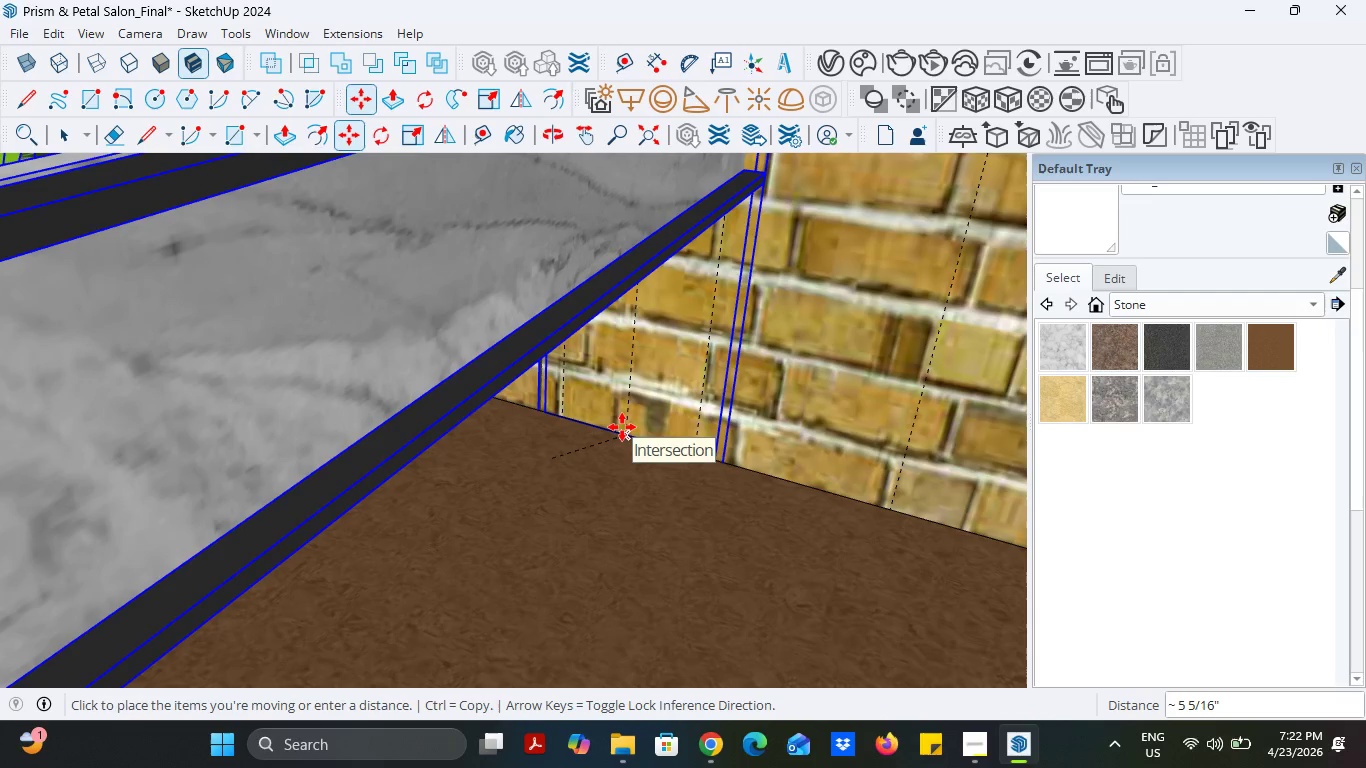 
left_click([622, 427])
 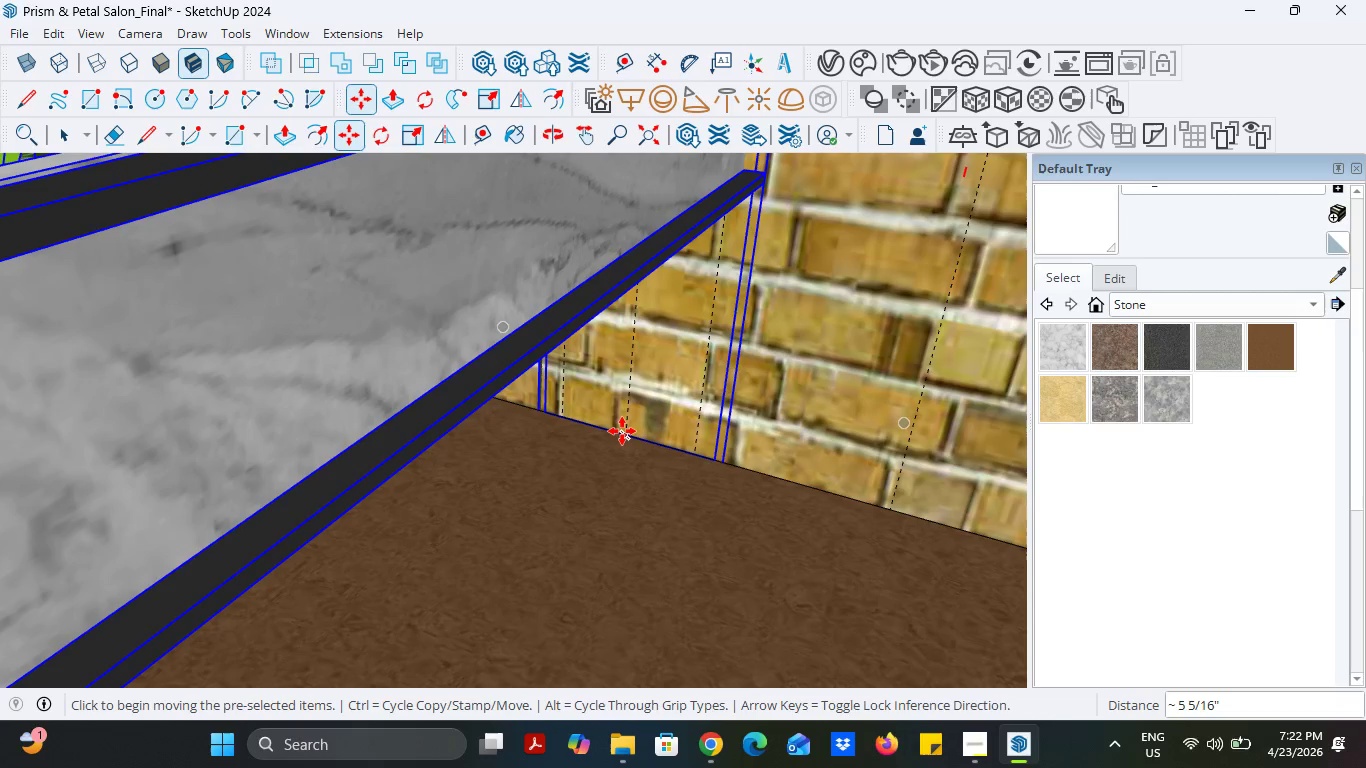 
left_click([622, 431])
 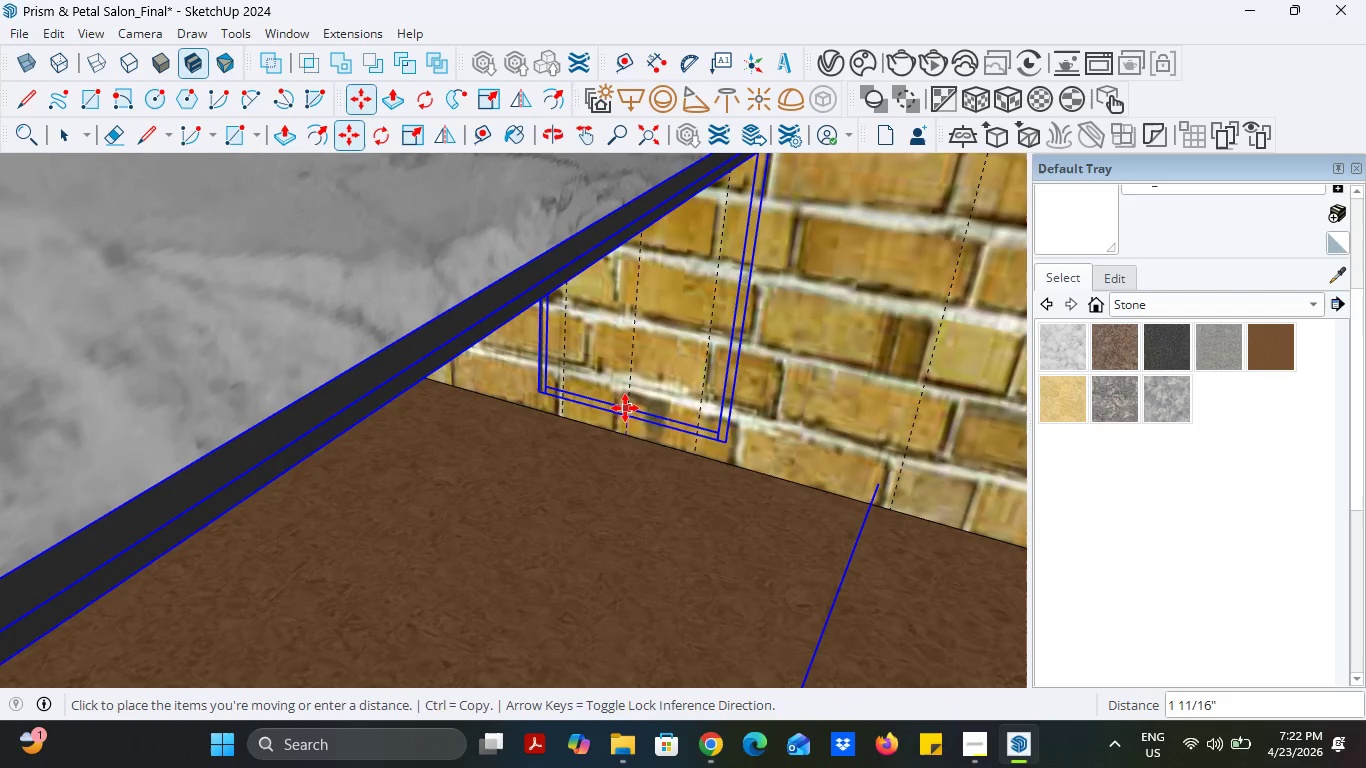 
left_click([625, 408])
 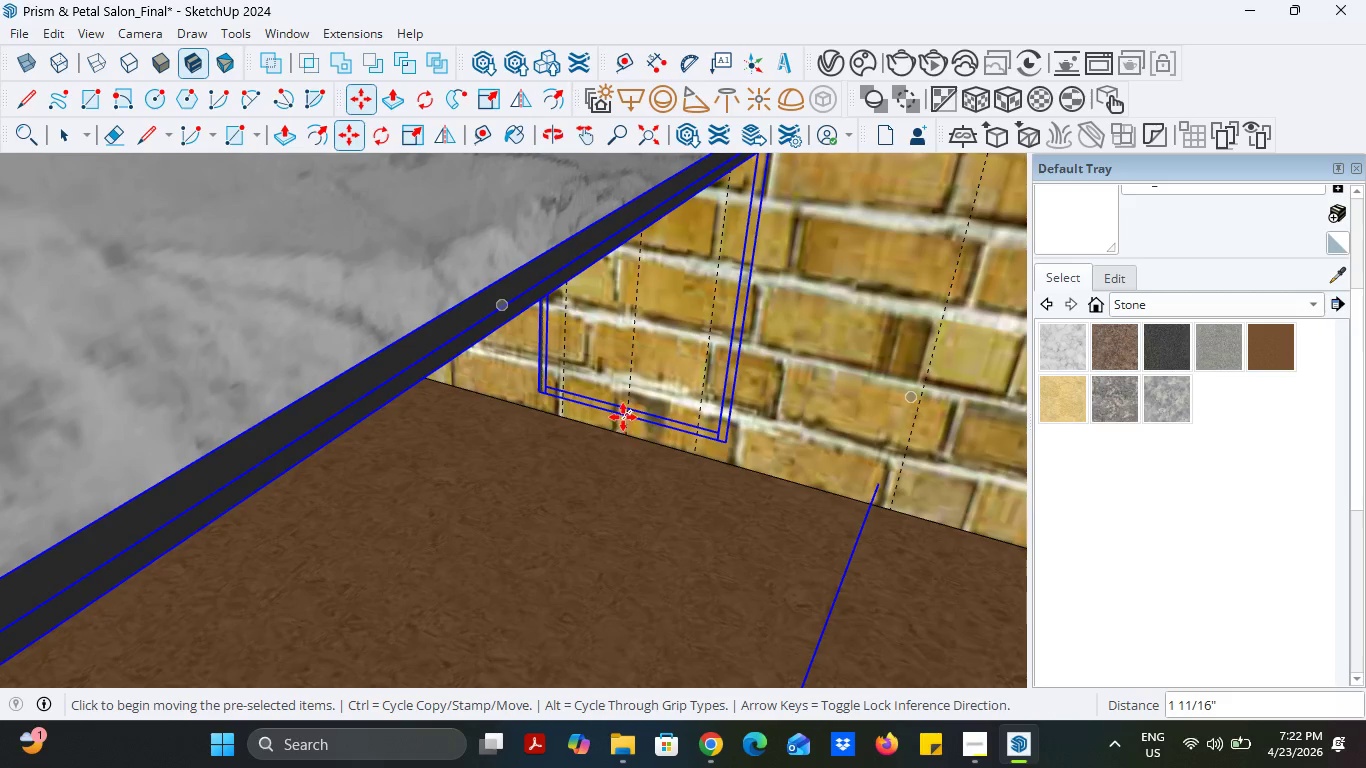 
left_click([623, 417])
 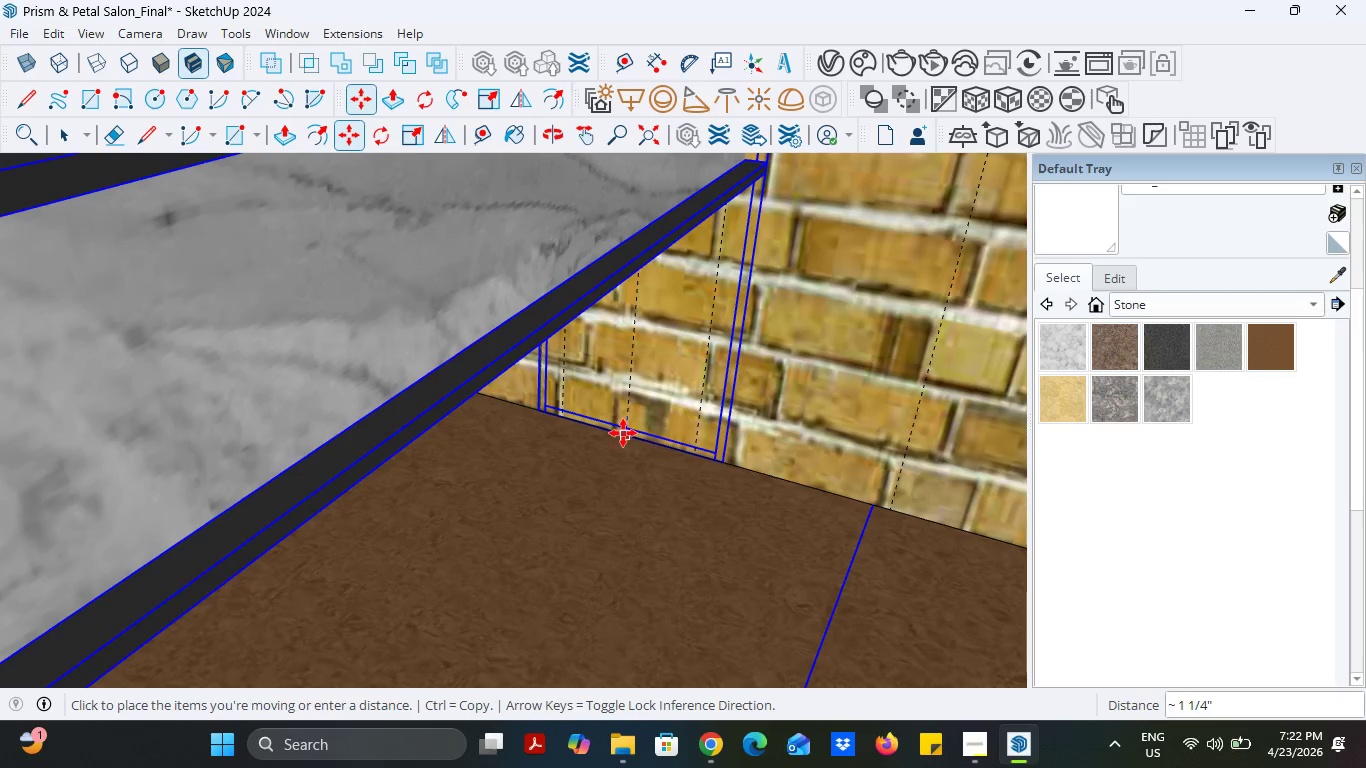 
left_click([623, 433])
 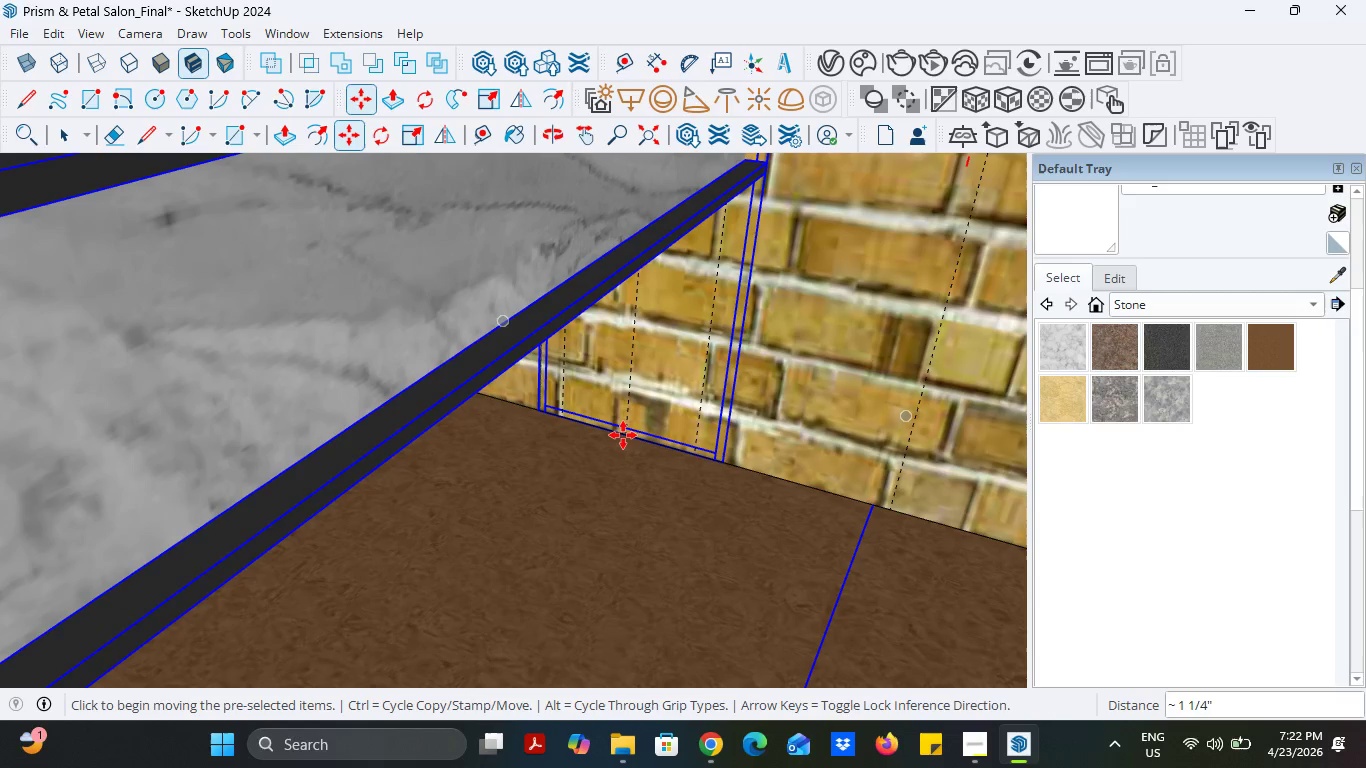 
left_click([623, 435])
 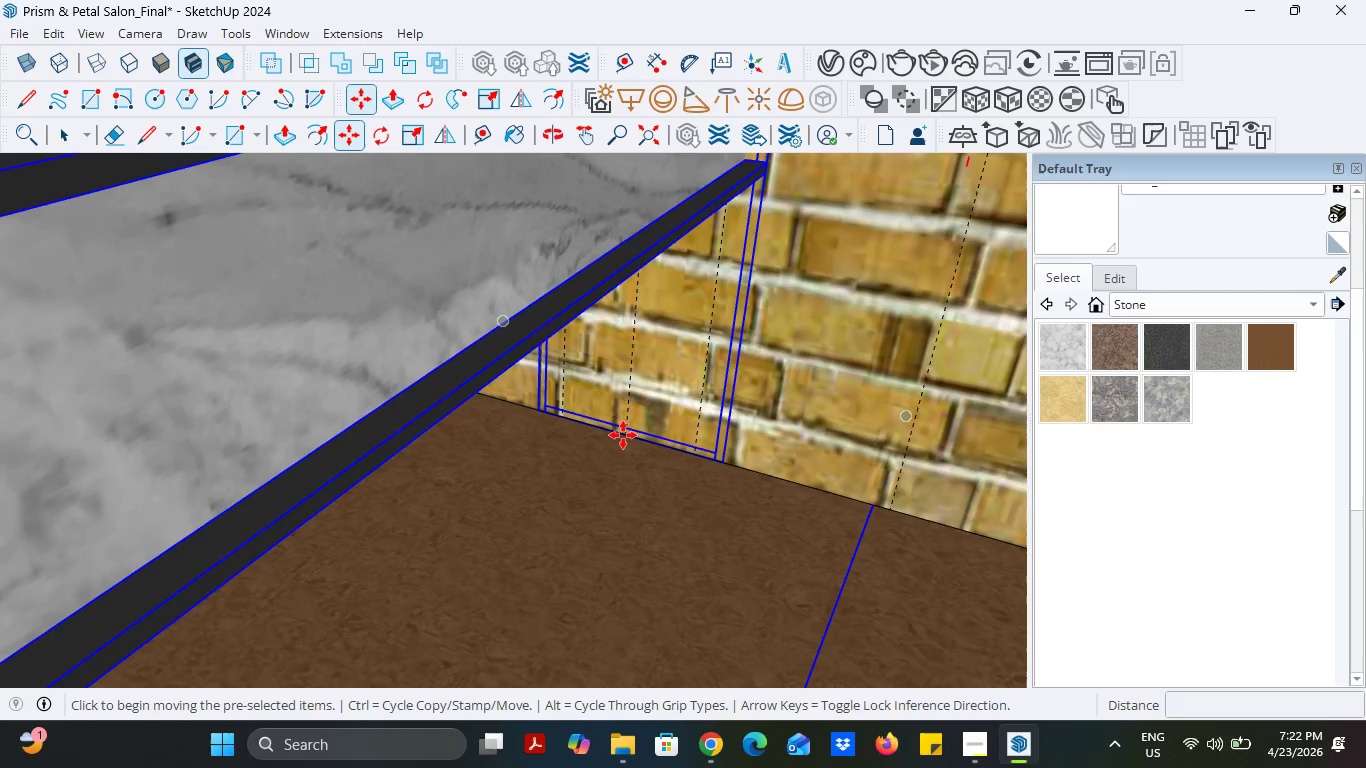 
key(Escape)
 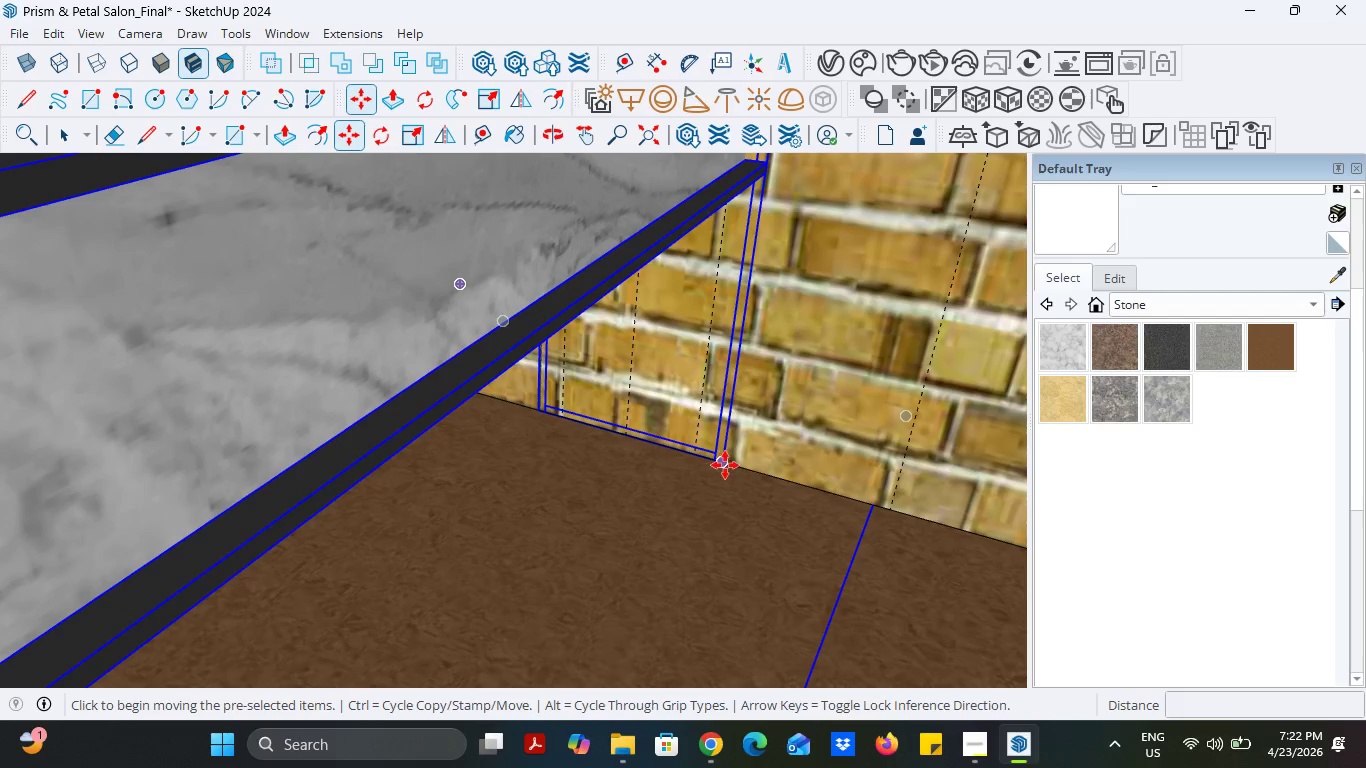 
left_click([725, 465])
 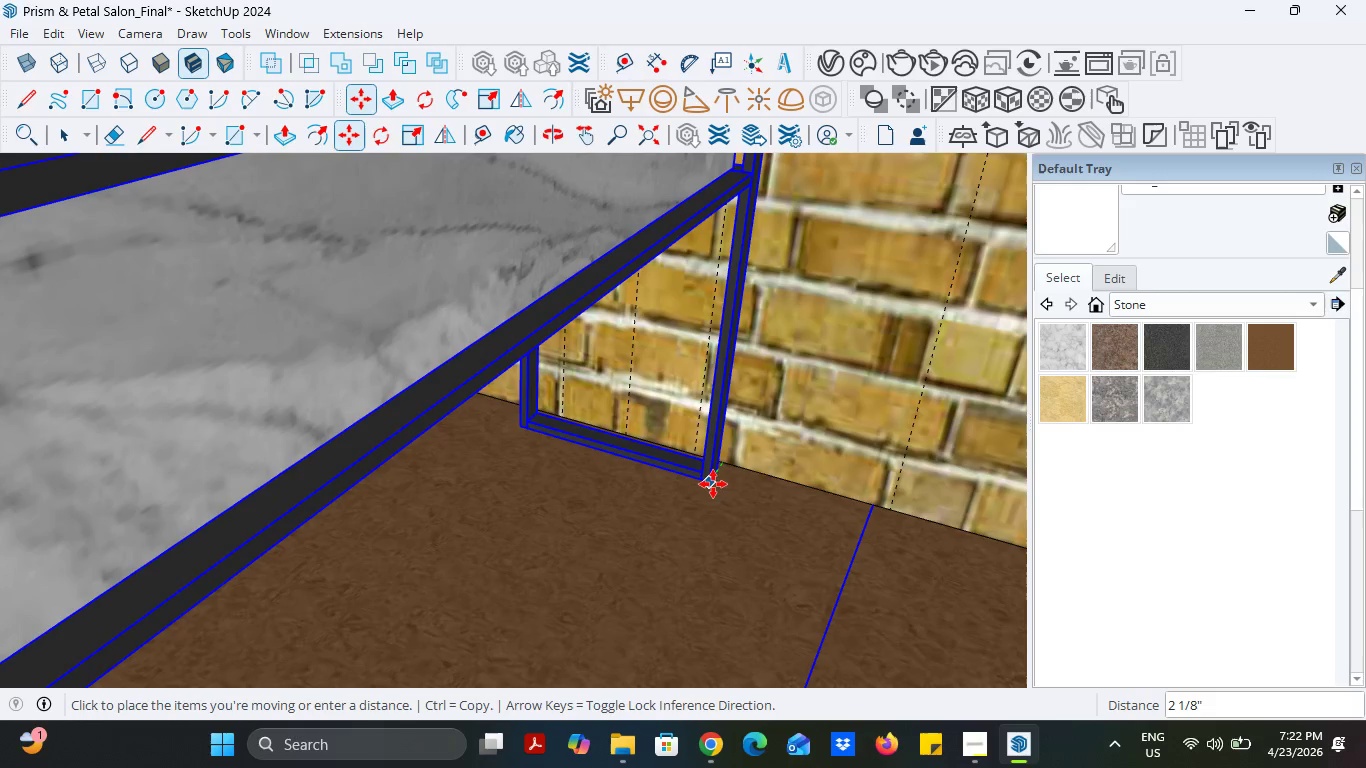 
left_click([713, 484])
 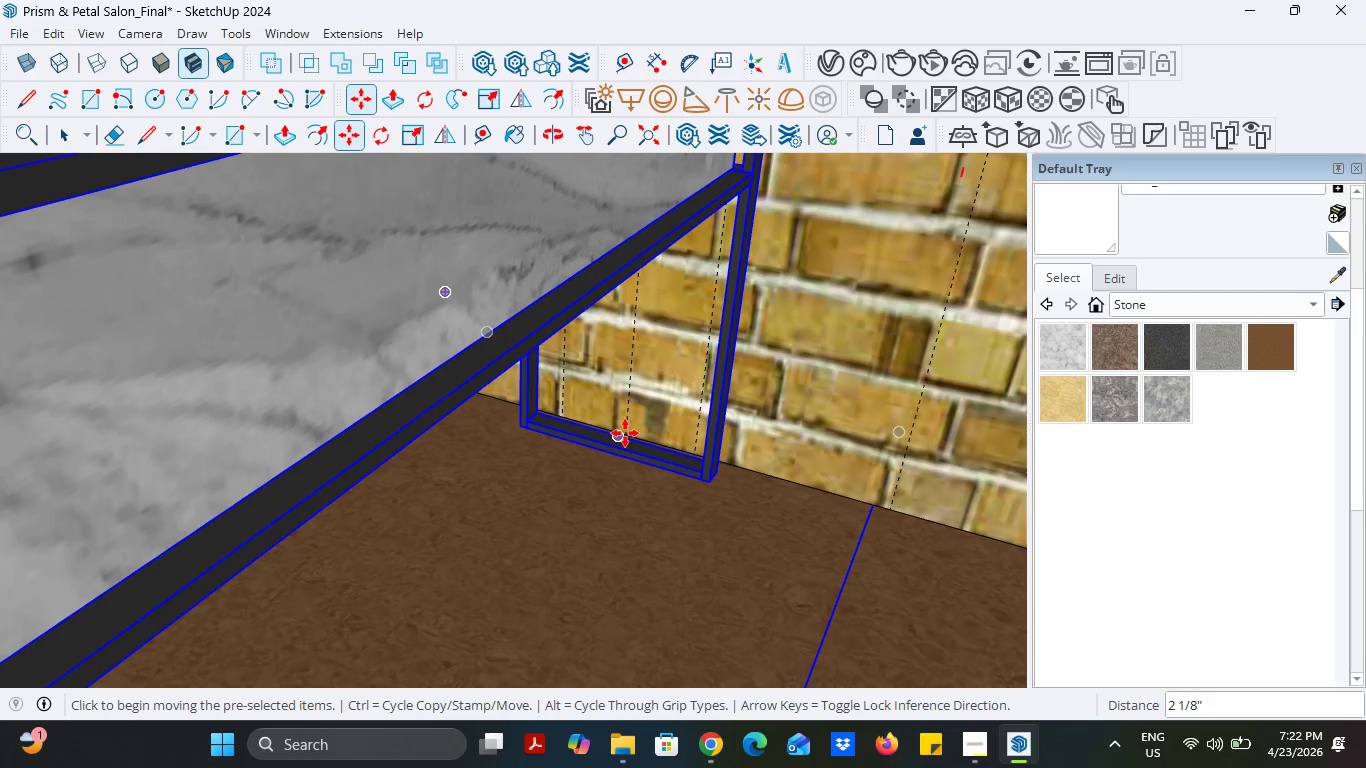 
left_click([625, 433])
 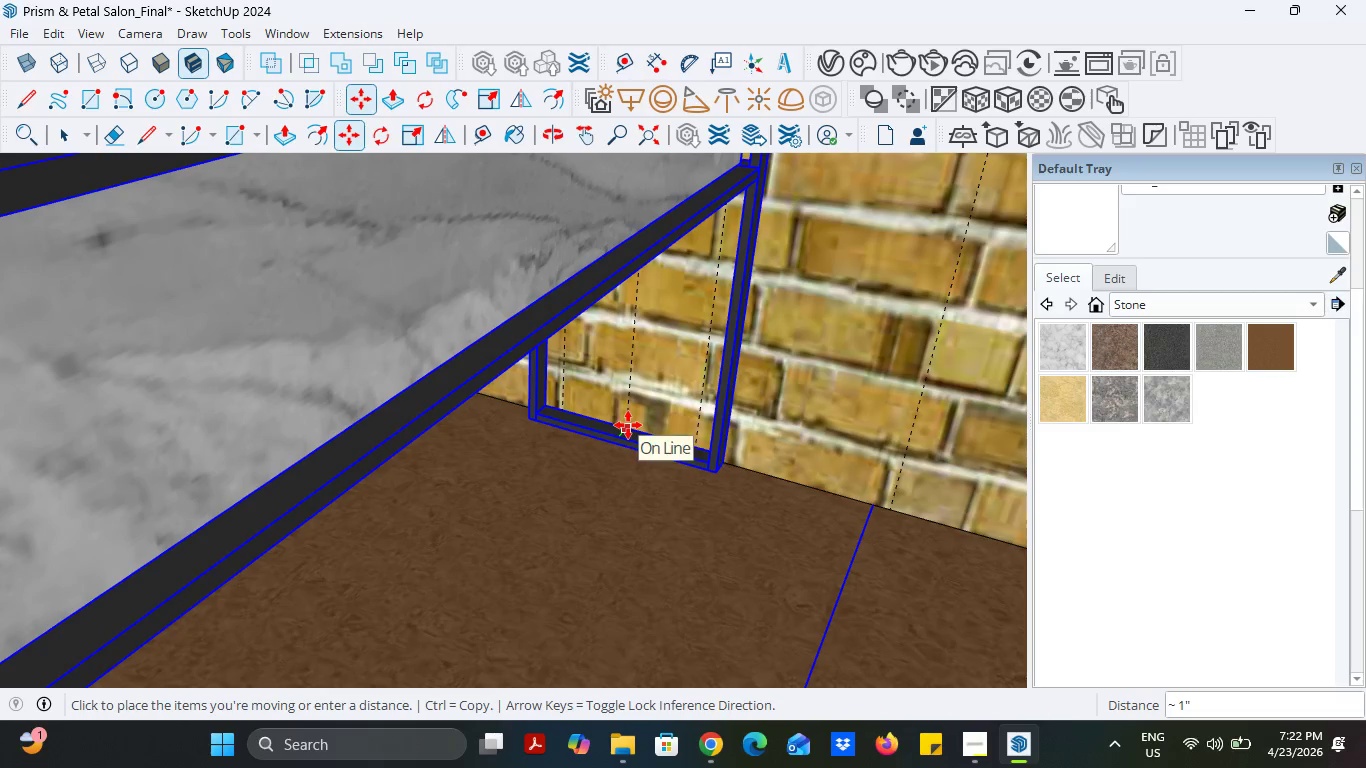 
left_click([628, 425])
 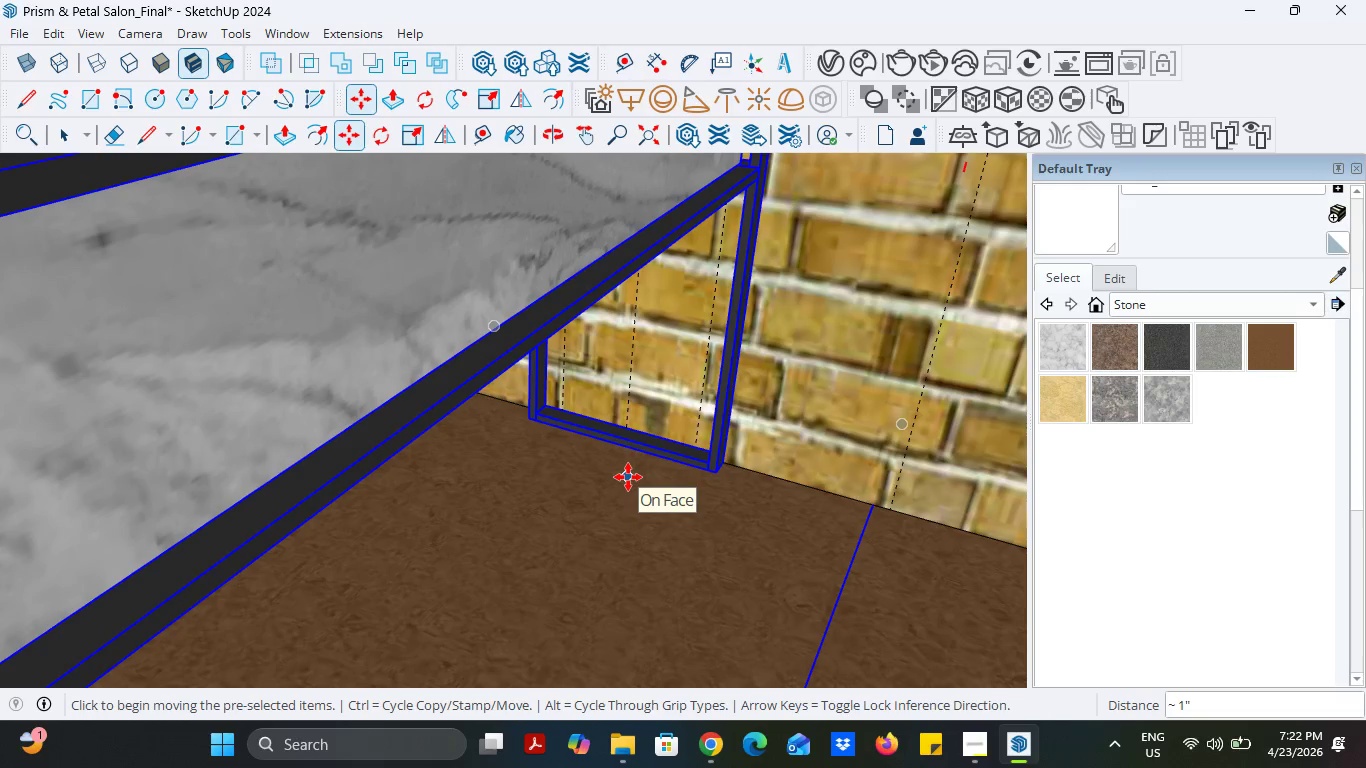 
scroll: coordinate [647, 508], scroll_direction: down, amount: 15.0
 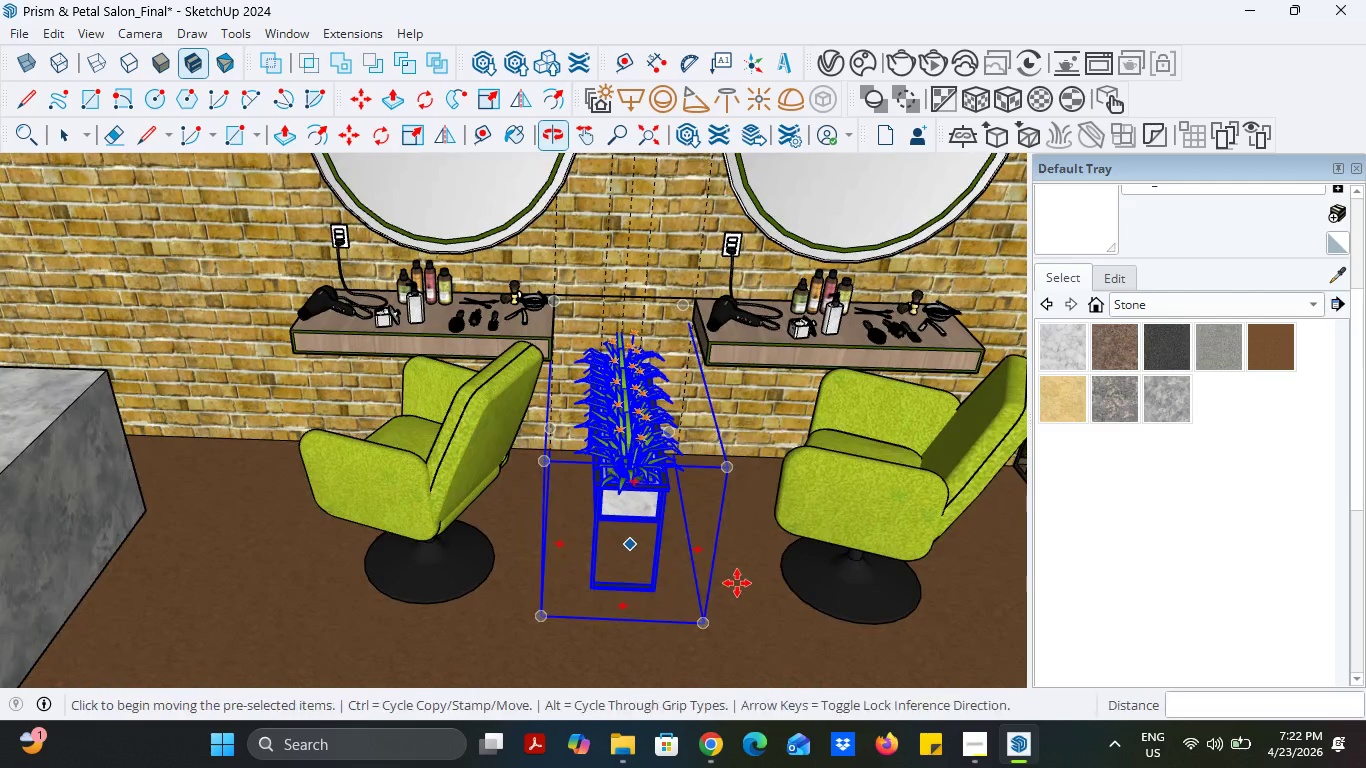 
left_click([66, 132])
 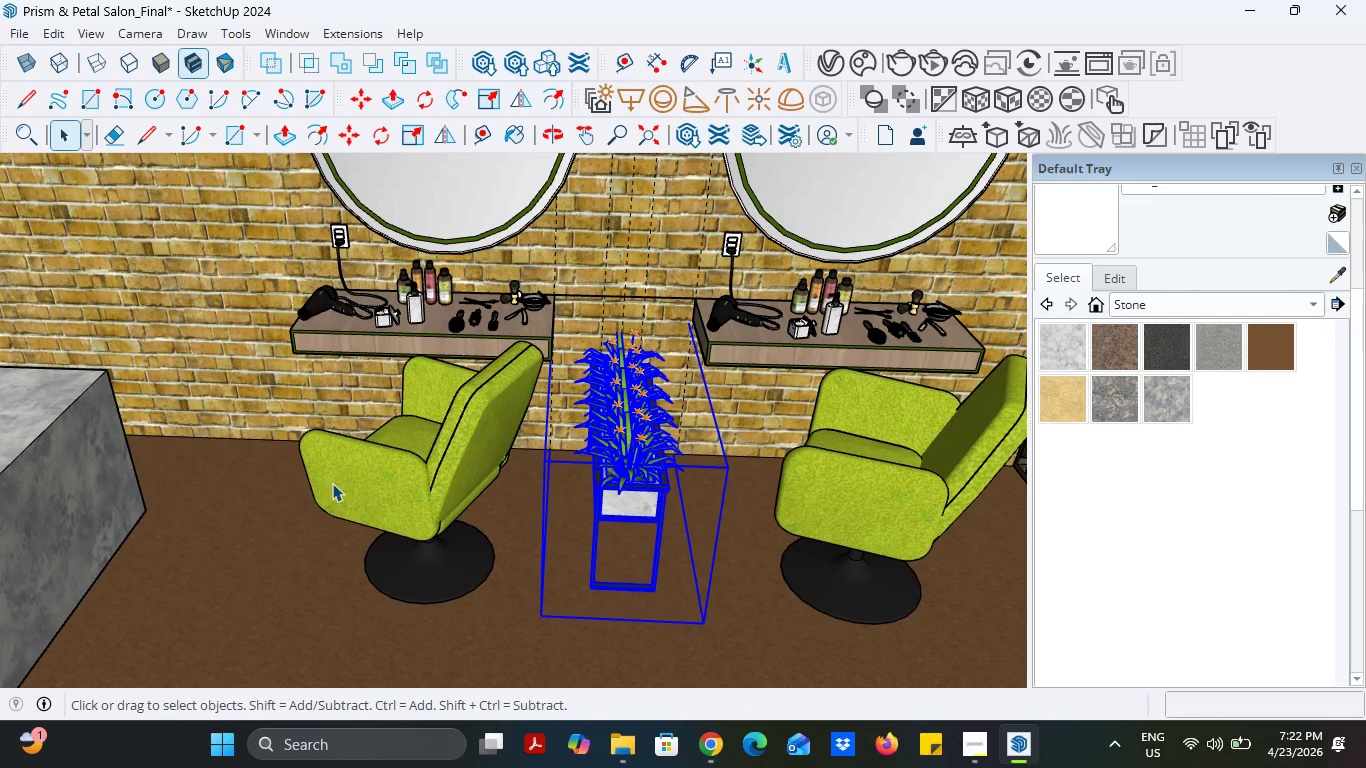 
left_click([277, 553])
 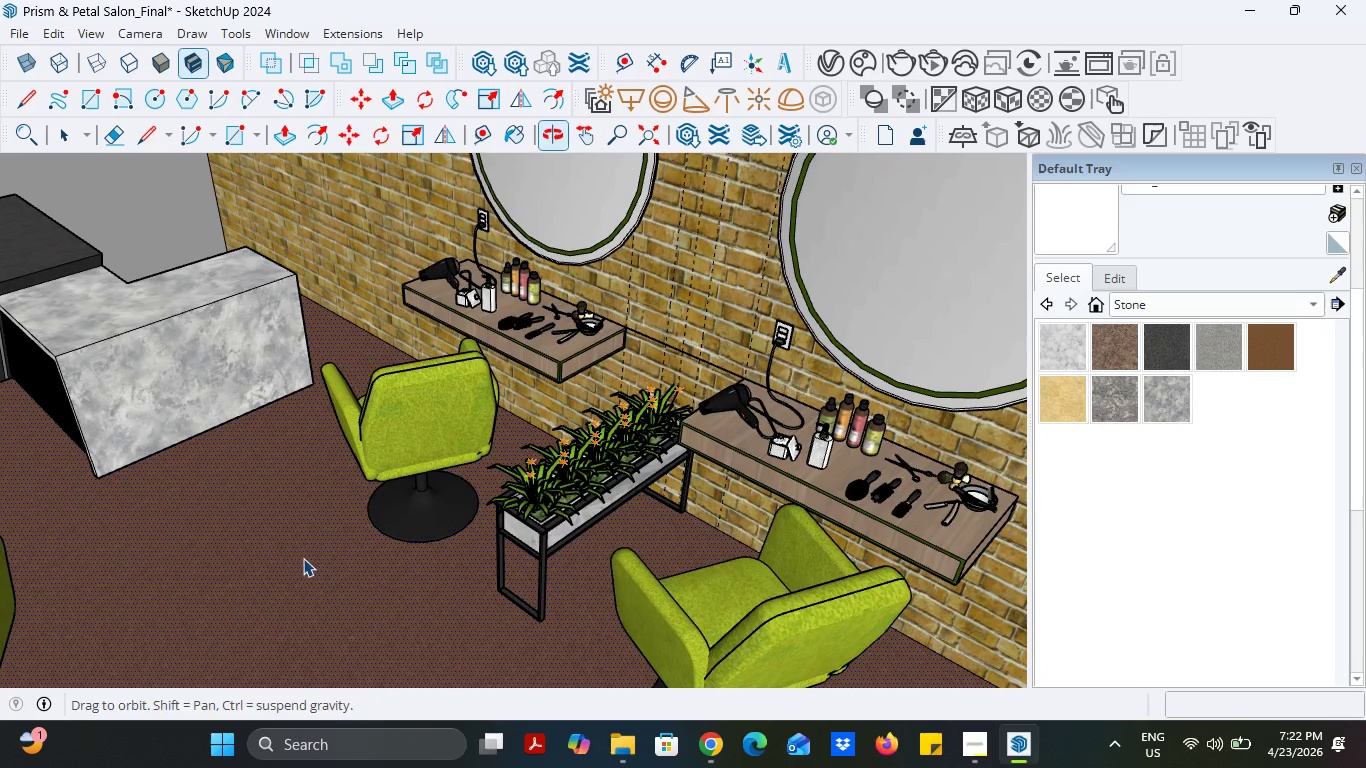 
scroll: coordinate [338, 495], scroll_direction: down, amount: 1.0
 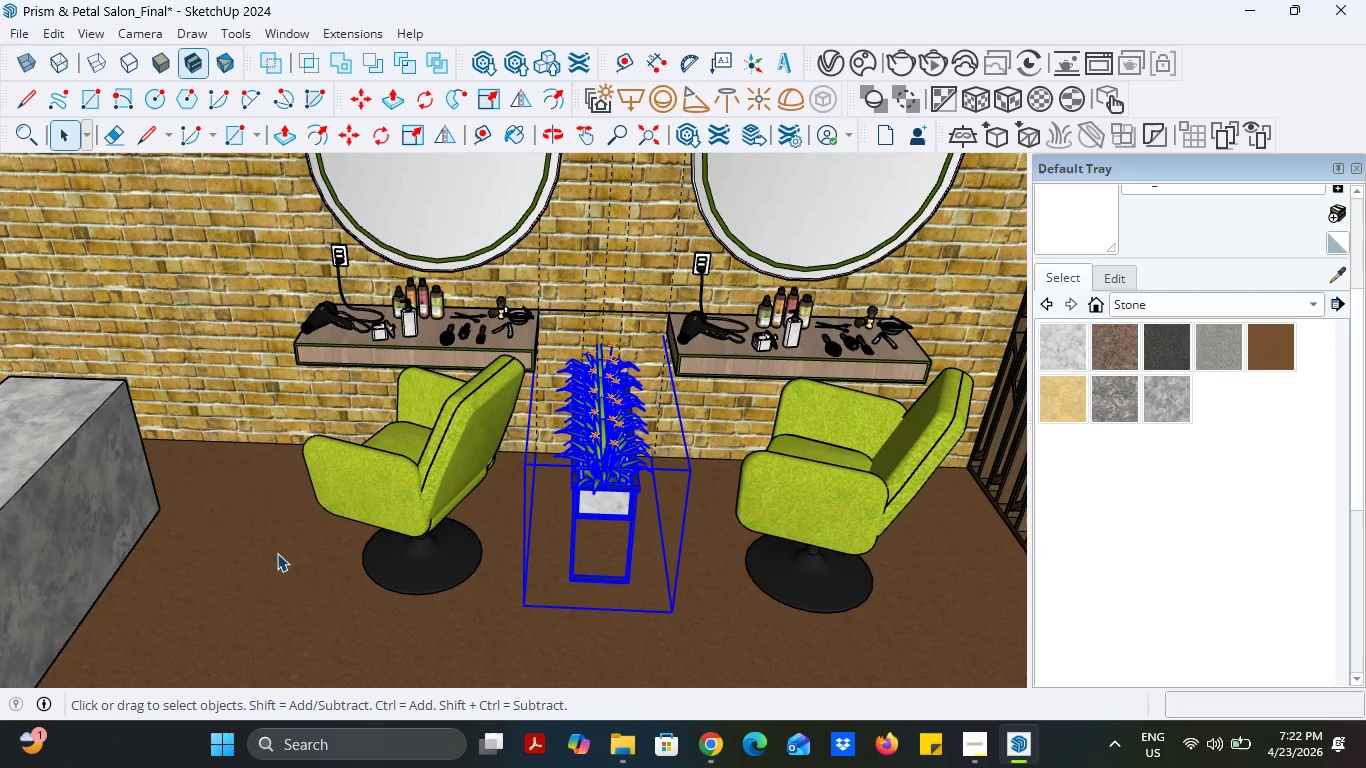 
left_click([483, 136])
 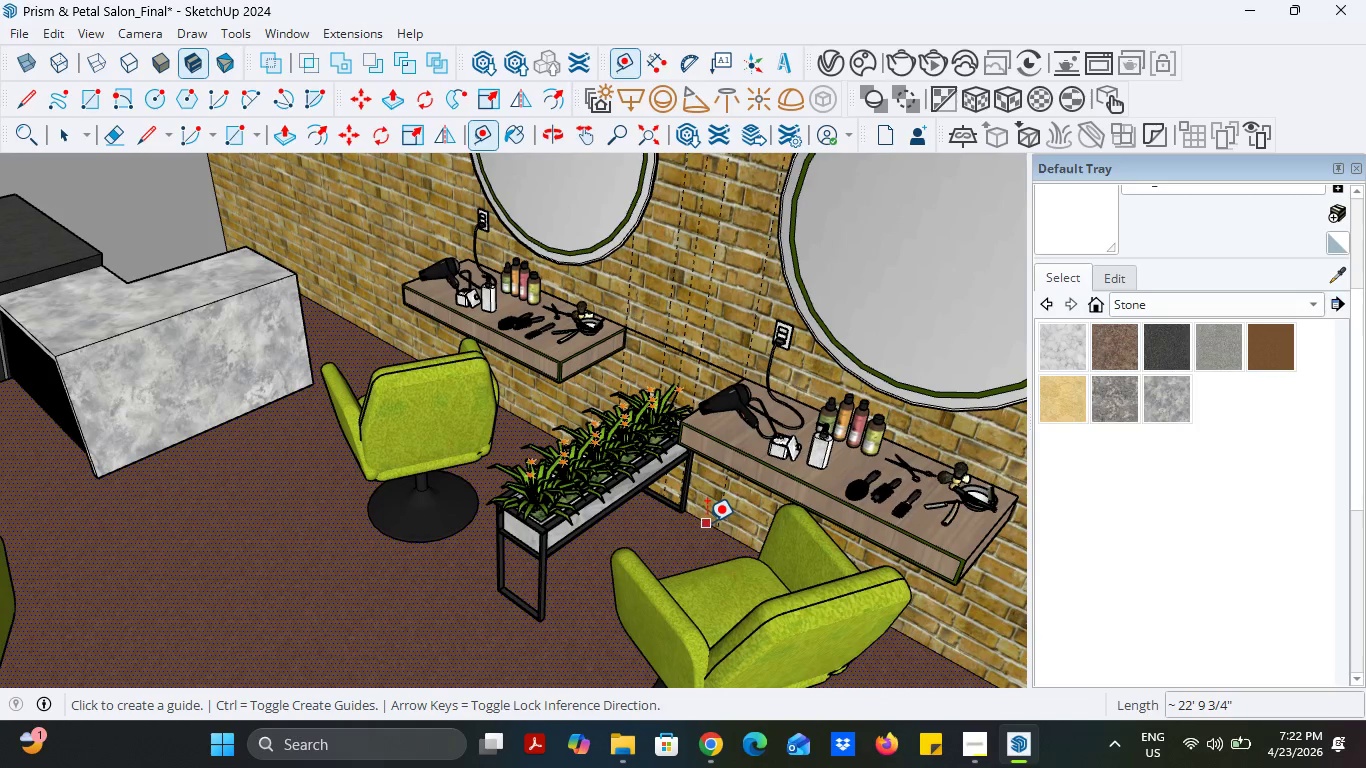 
left_click([707, 522])
 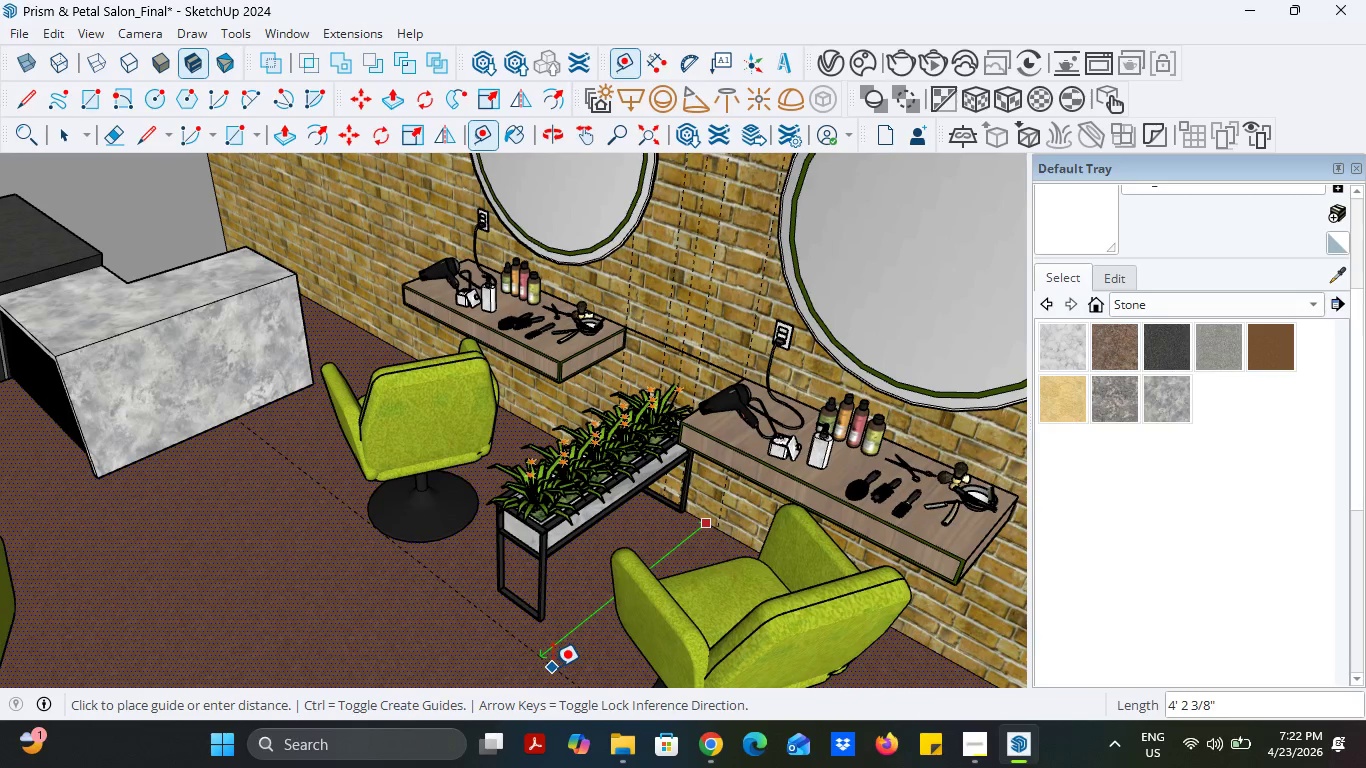 
type(40)
 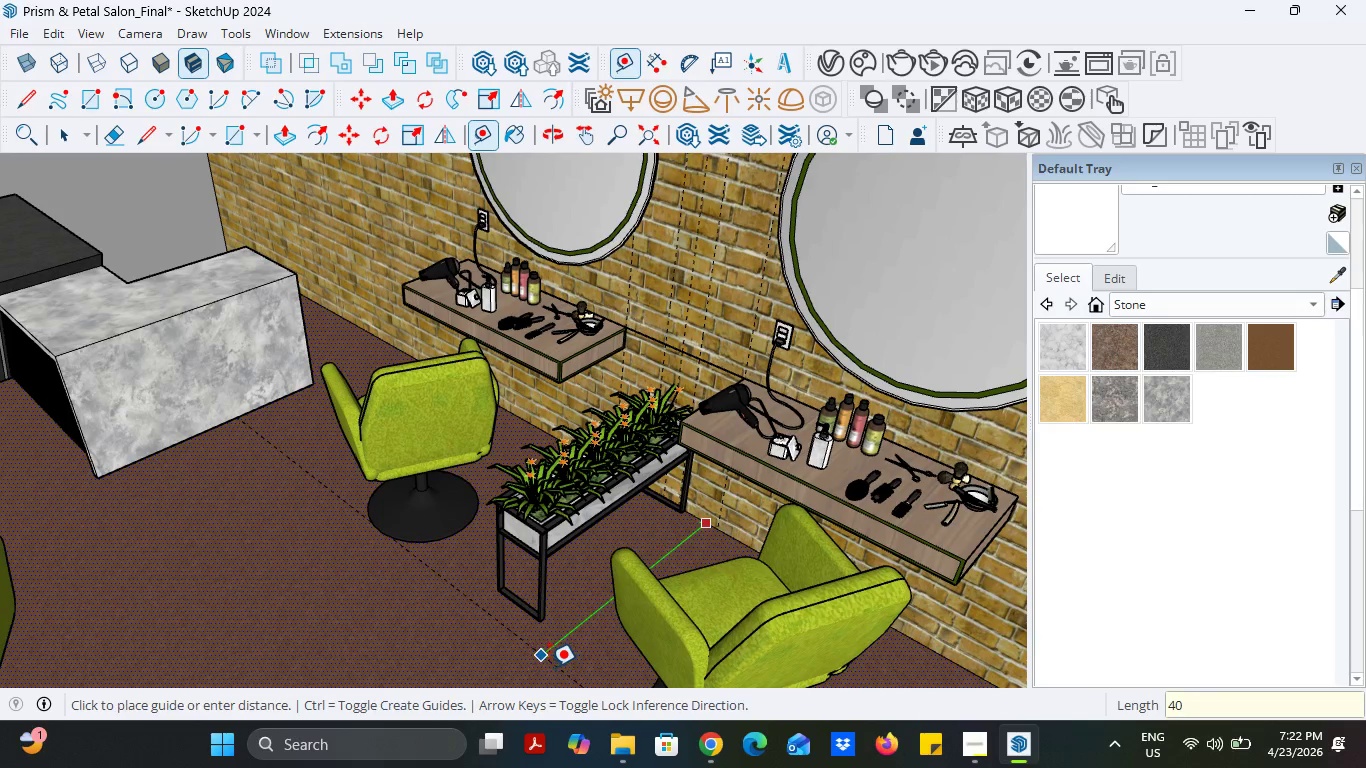 
key(Enter)
 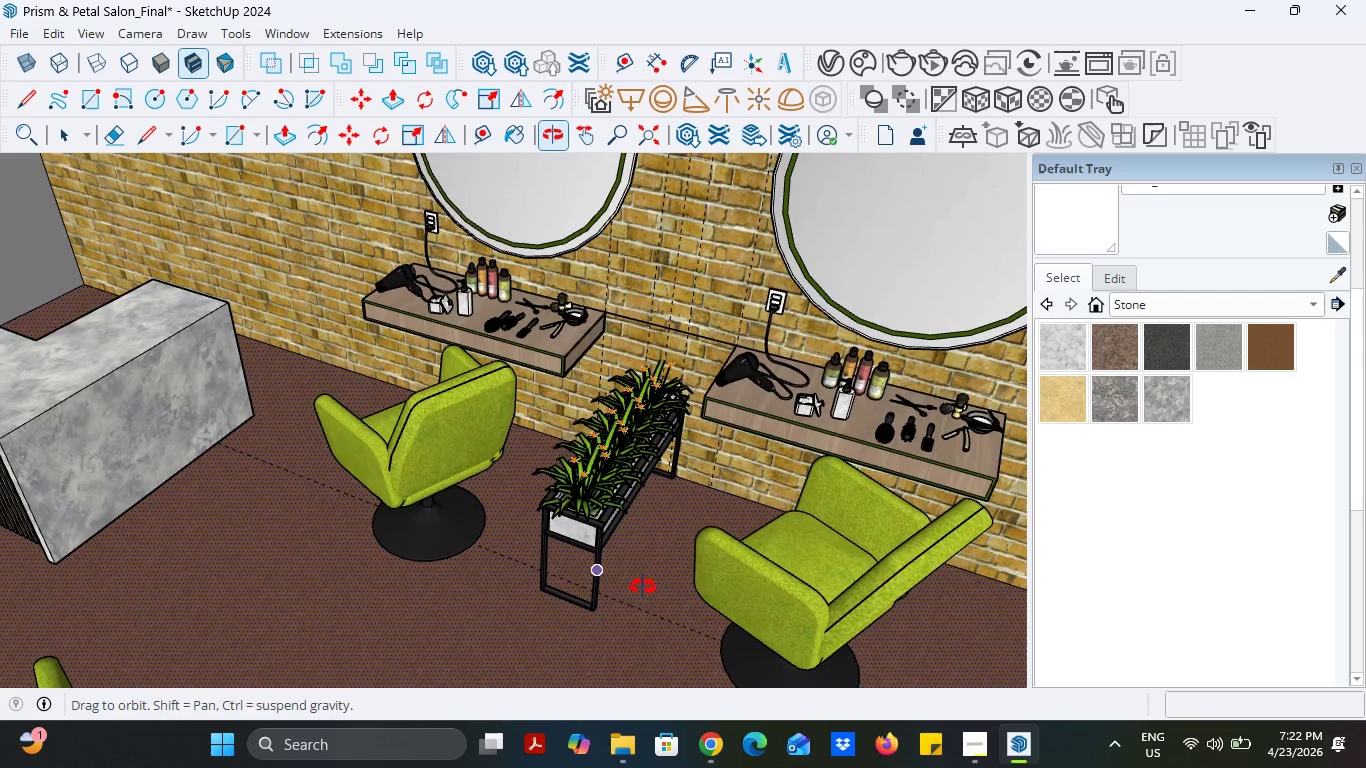 
left_click([66, 144])
 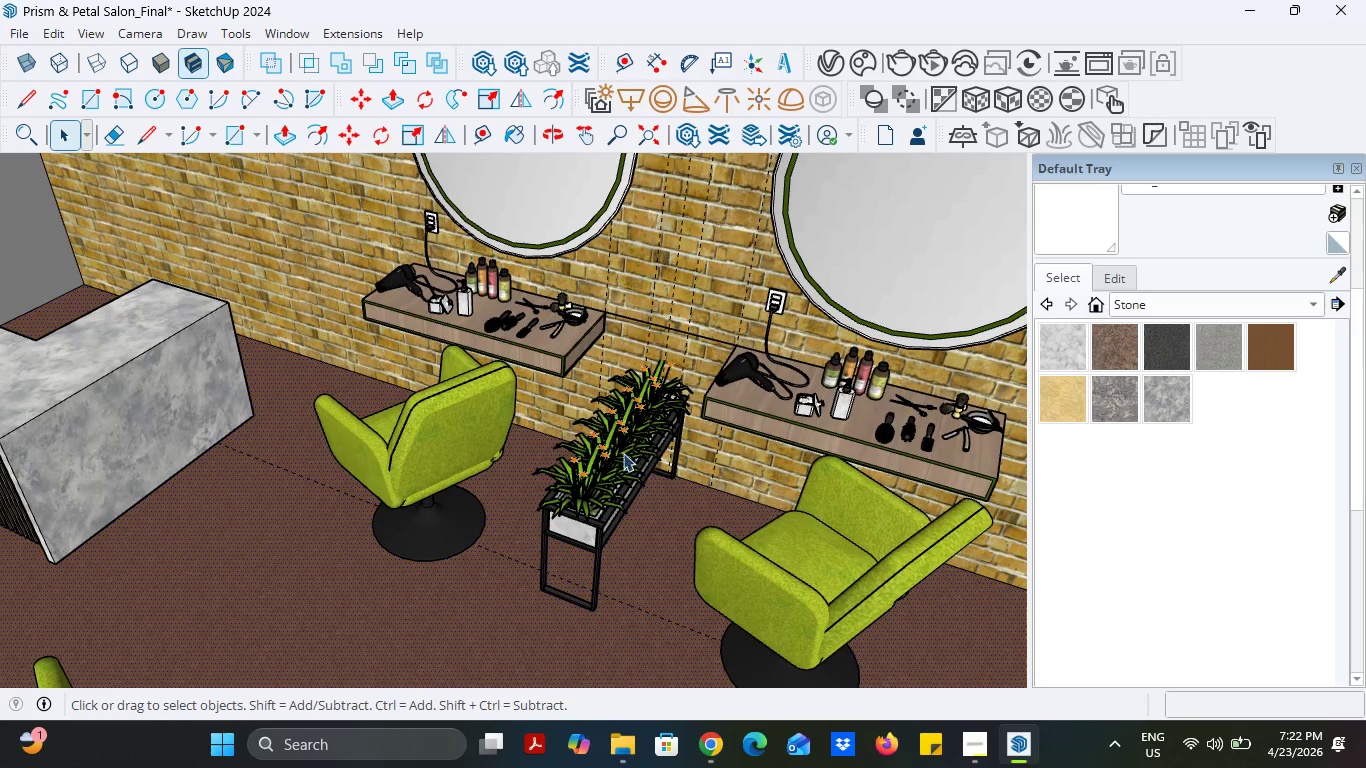 
left_click([605, 460])
 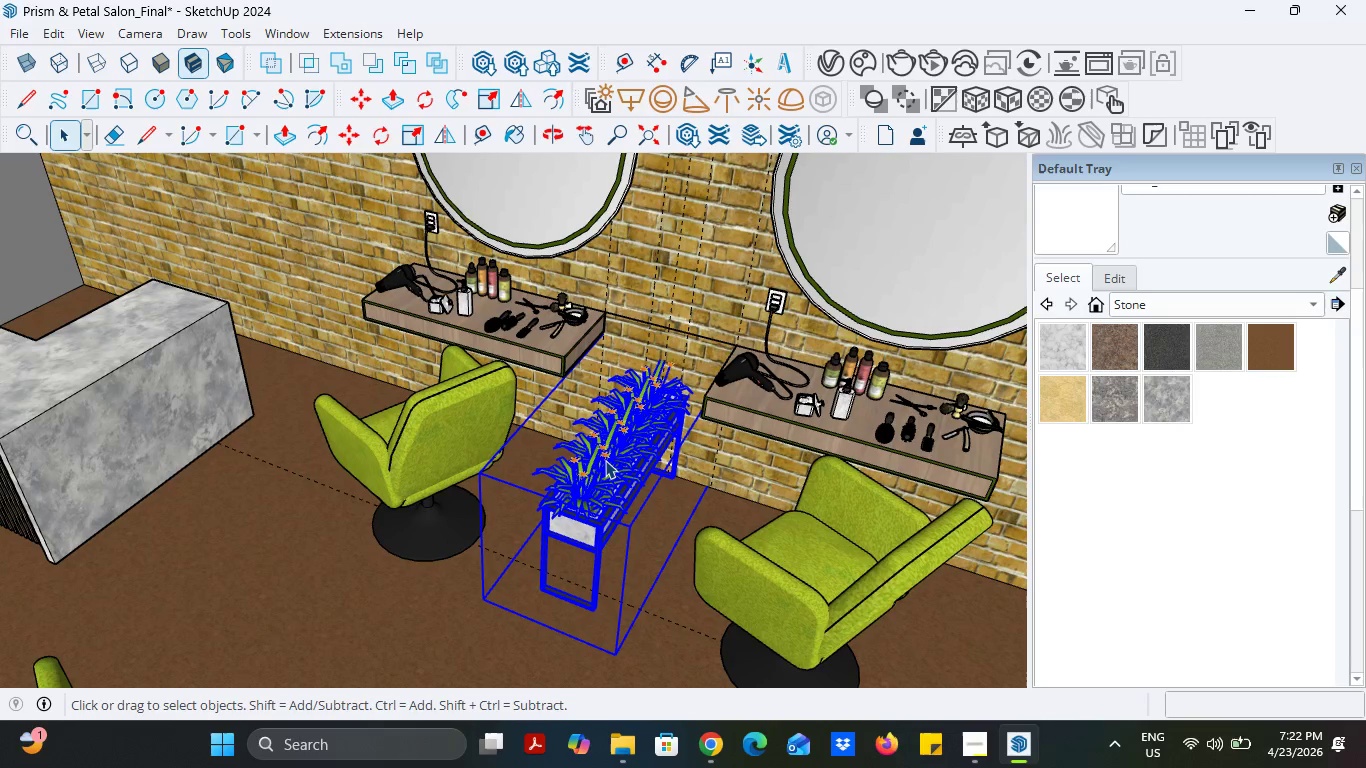 
key(S)
 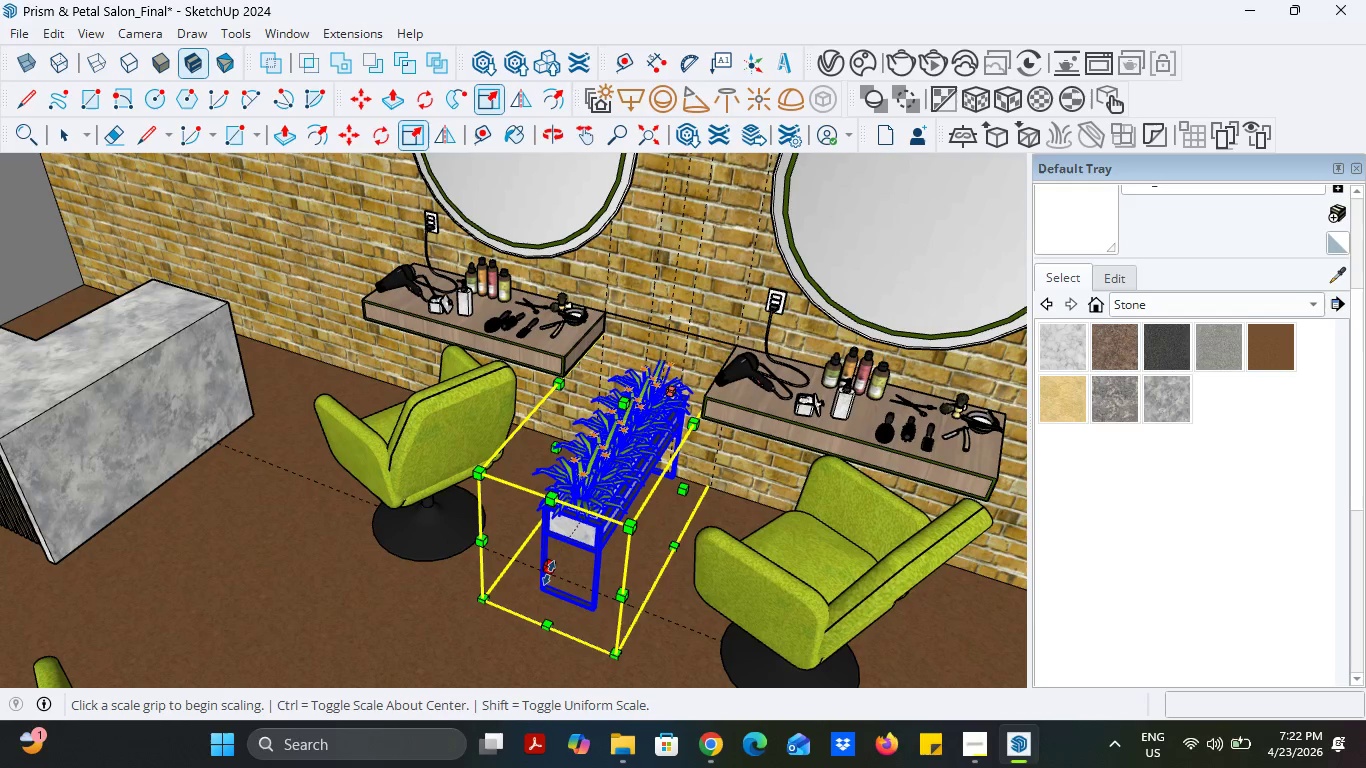 
left_click([549, 570])
 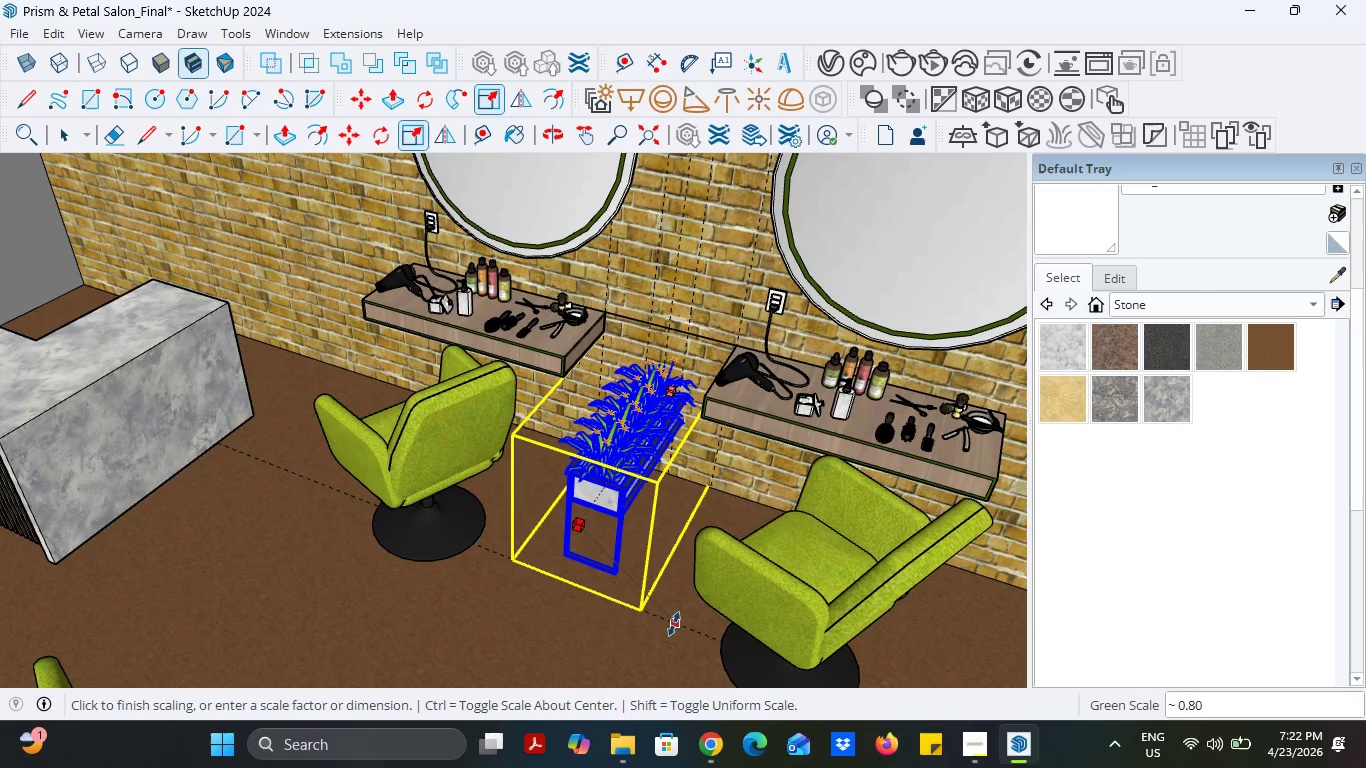 
left_click([674, 624])
 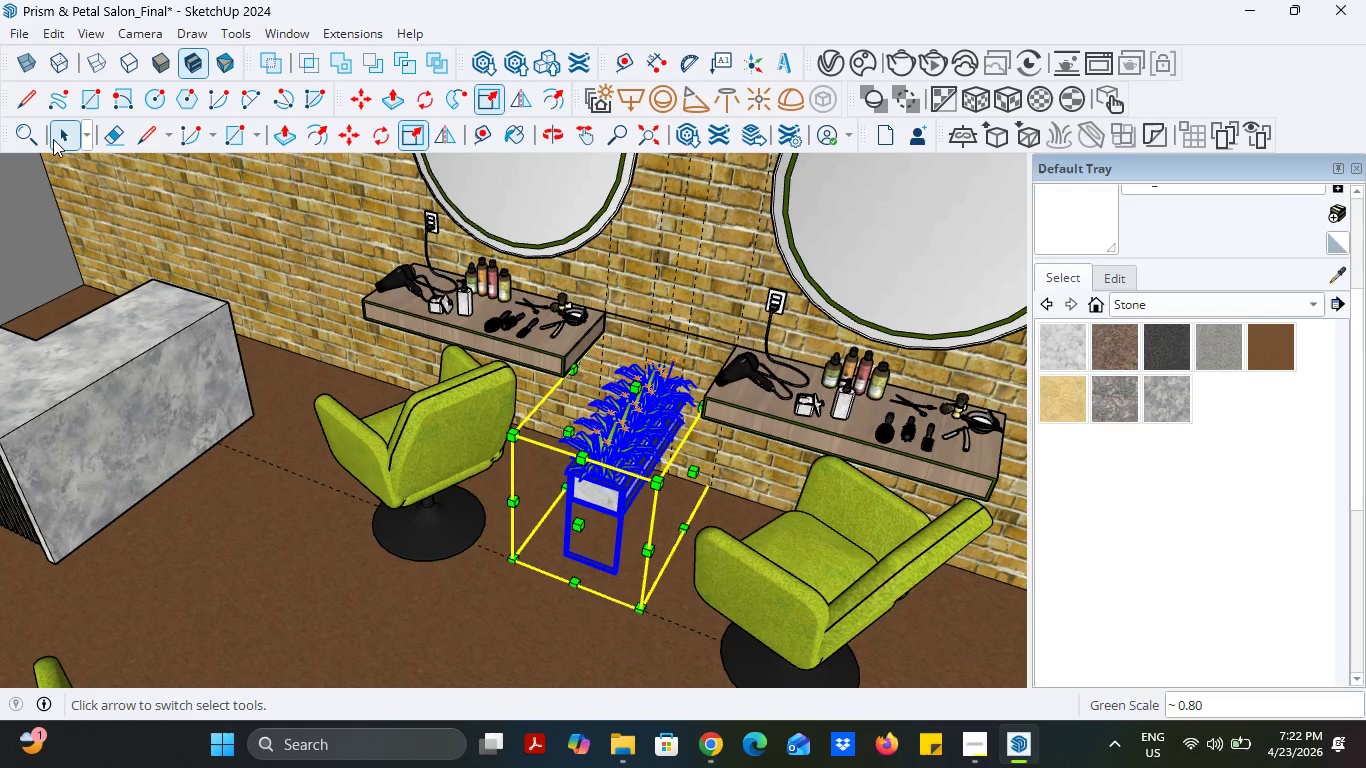 
double_click([198, 416])
 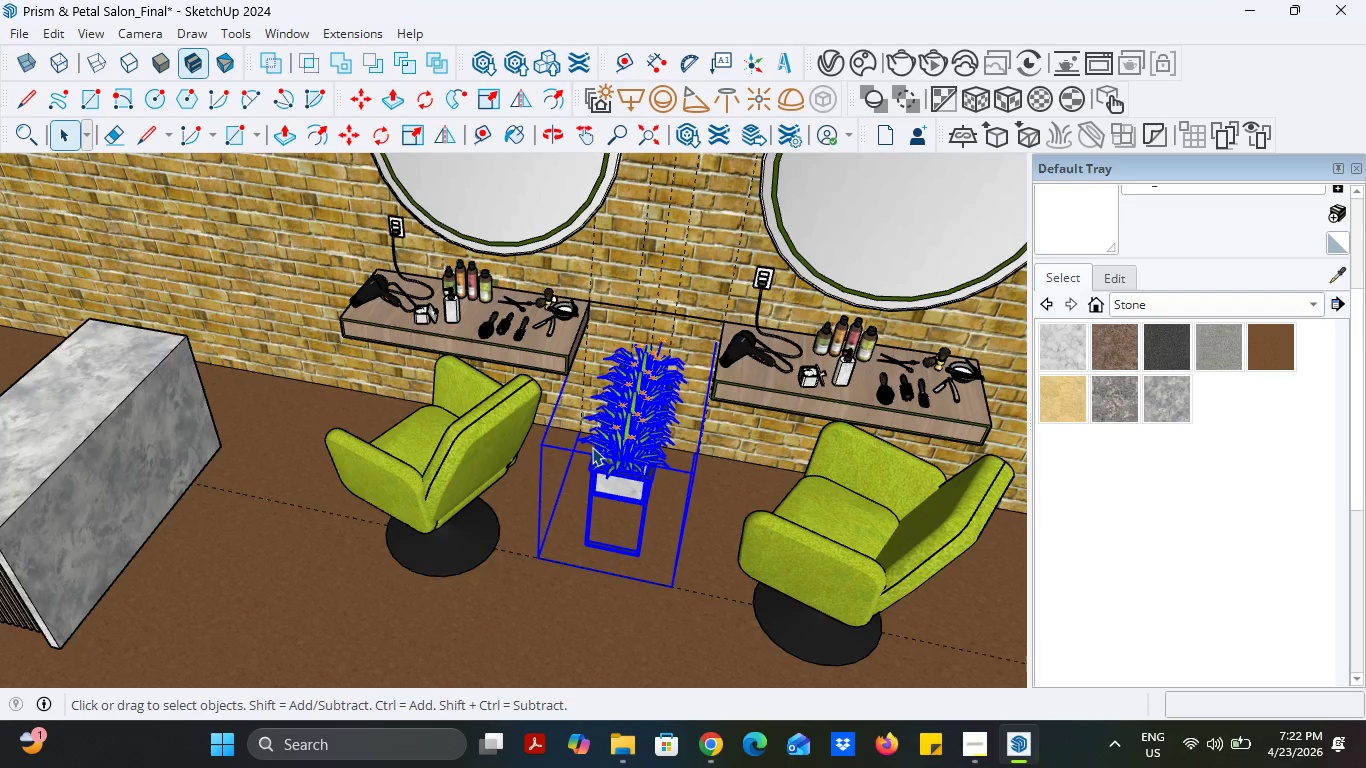 
left_click([342, 137])
 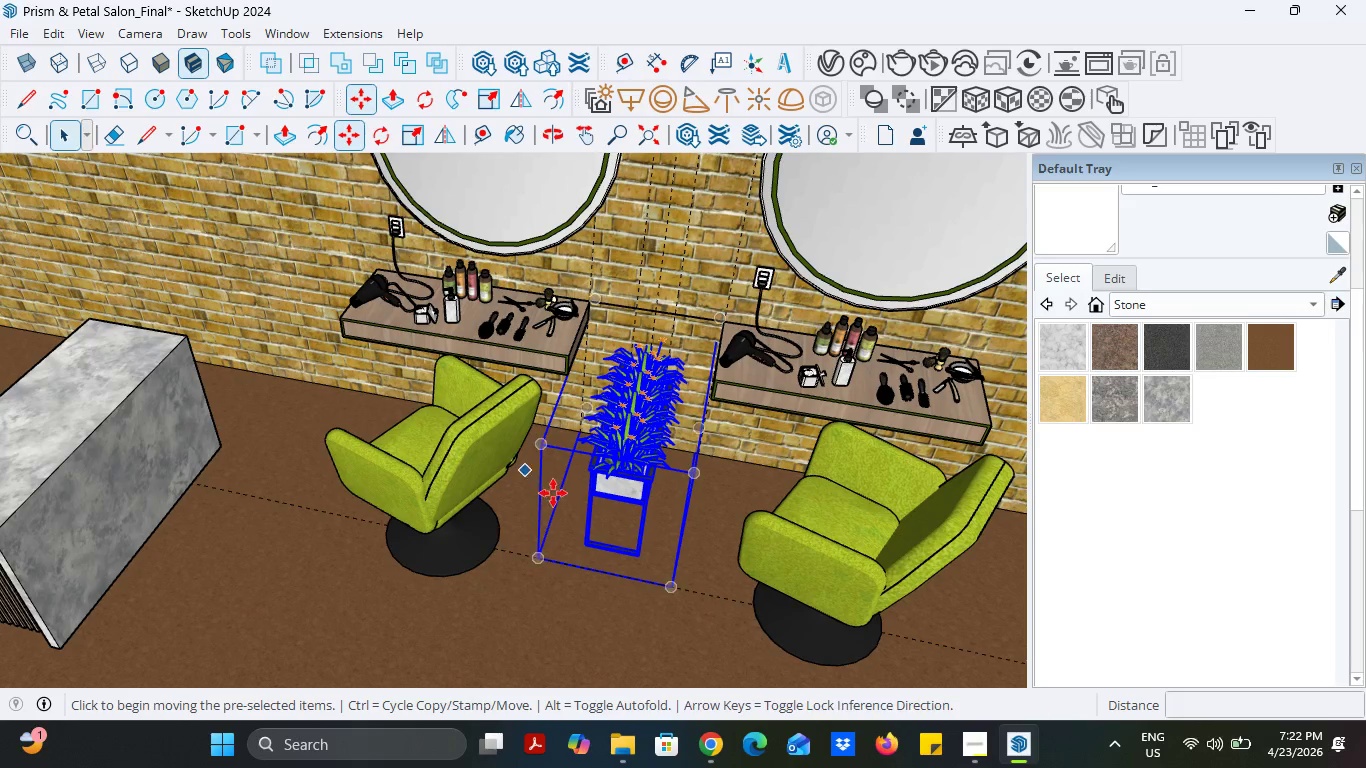 
scroll: coordinate [678, 492], scroll_direction: up, amount: 14.0
 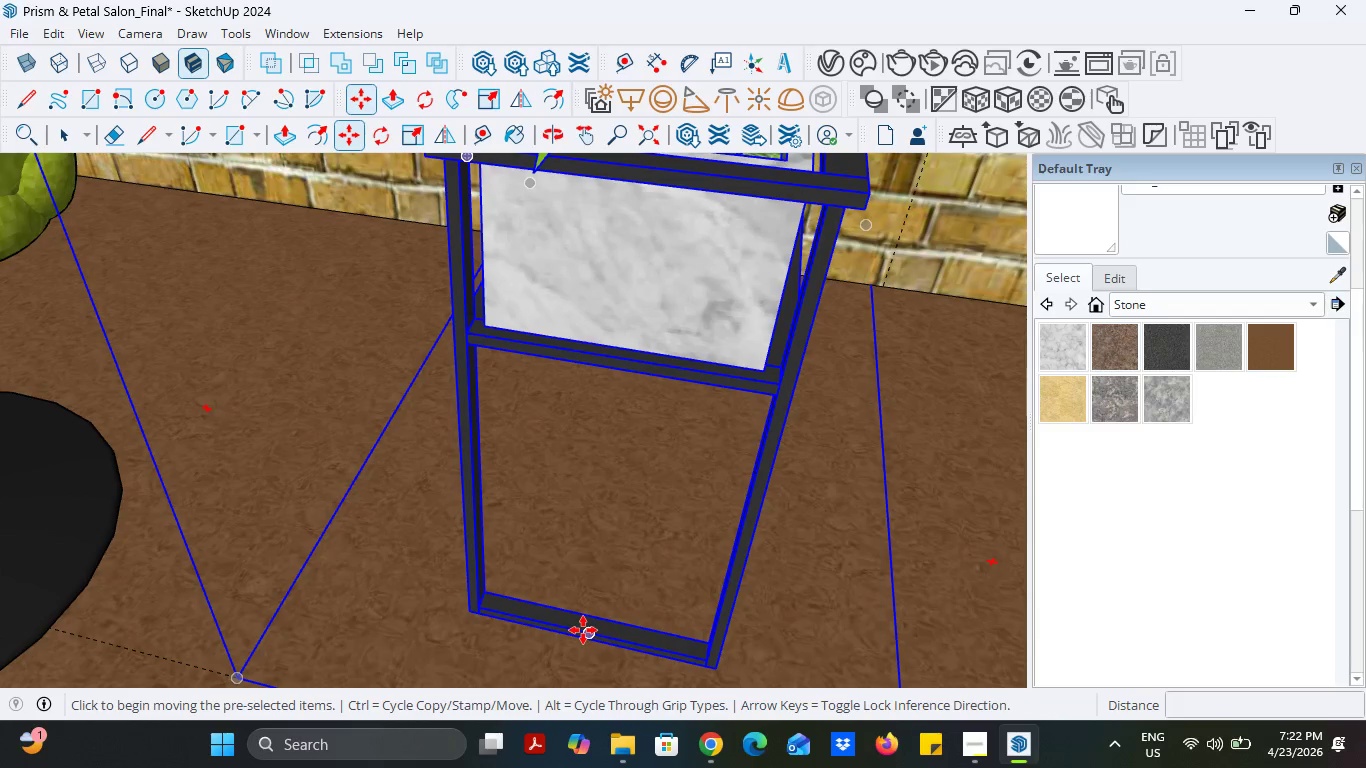 
left_click([582, 630])
 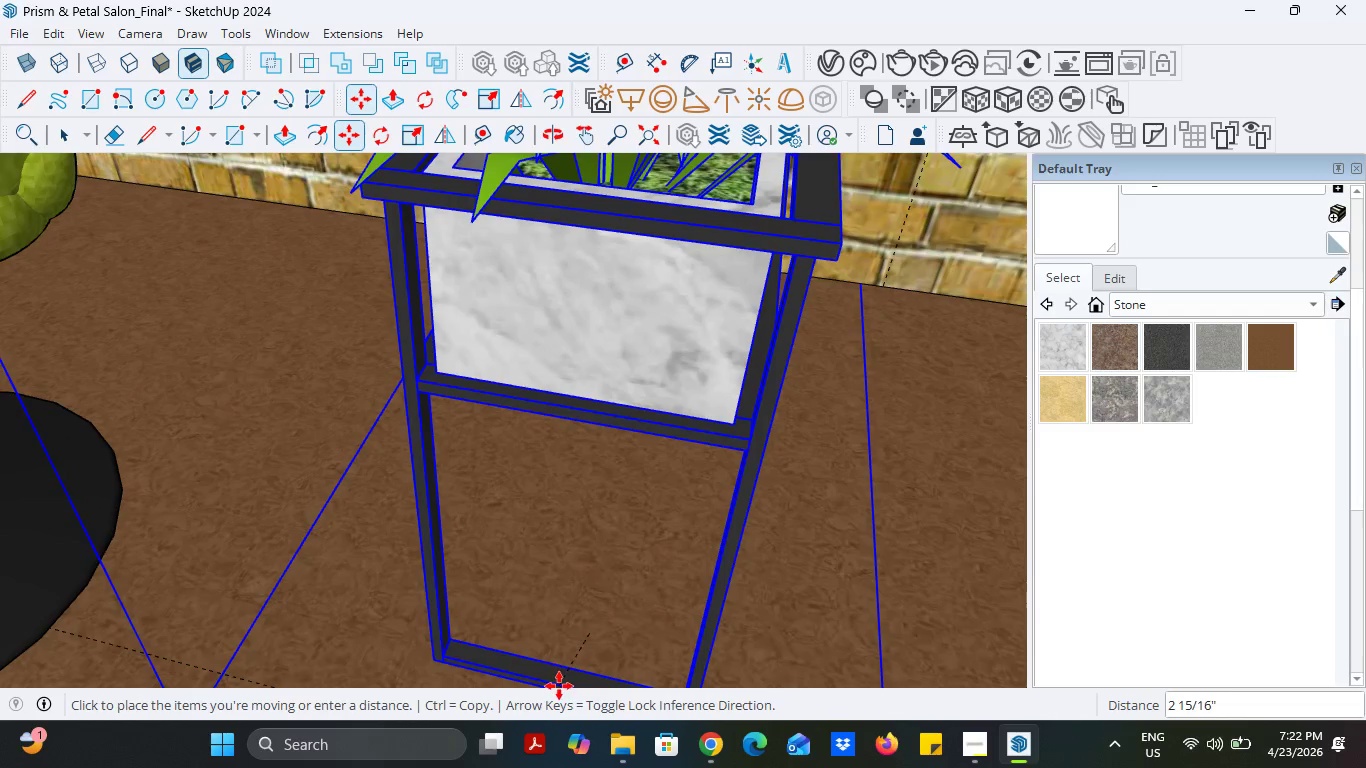 
scroll: coordinate [571, 635], scroll_direction: down, amount: 5.0
 